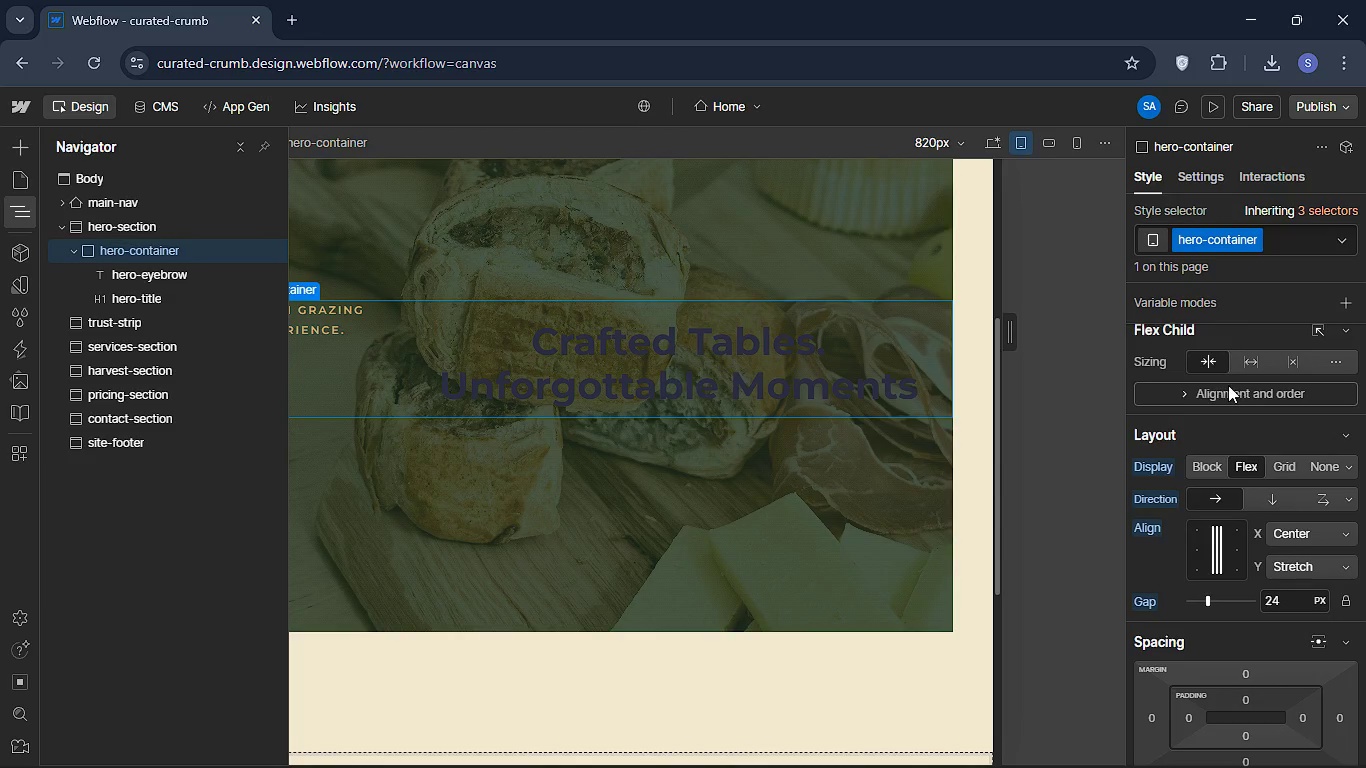 
scroll: coordinate [1229, 384], scroll_direction: up, amount: 1.0
 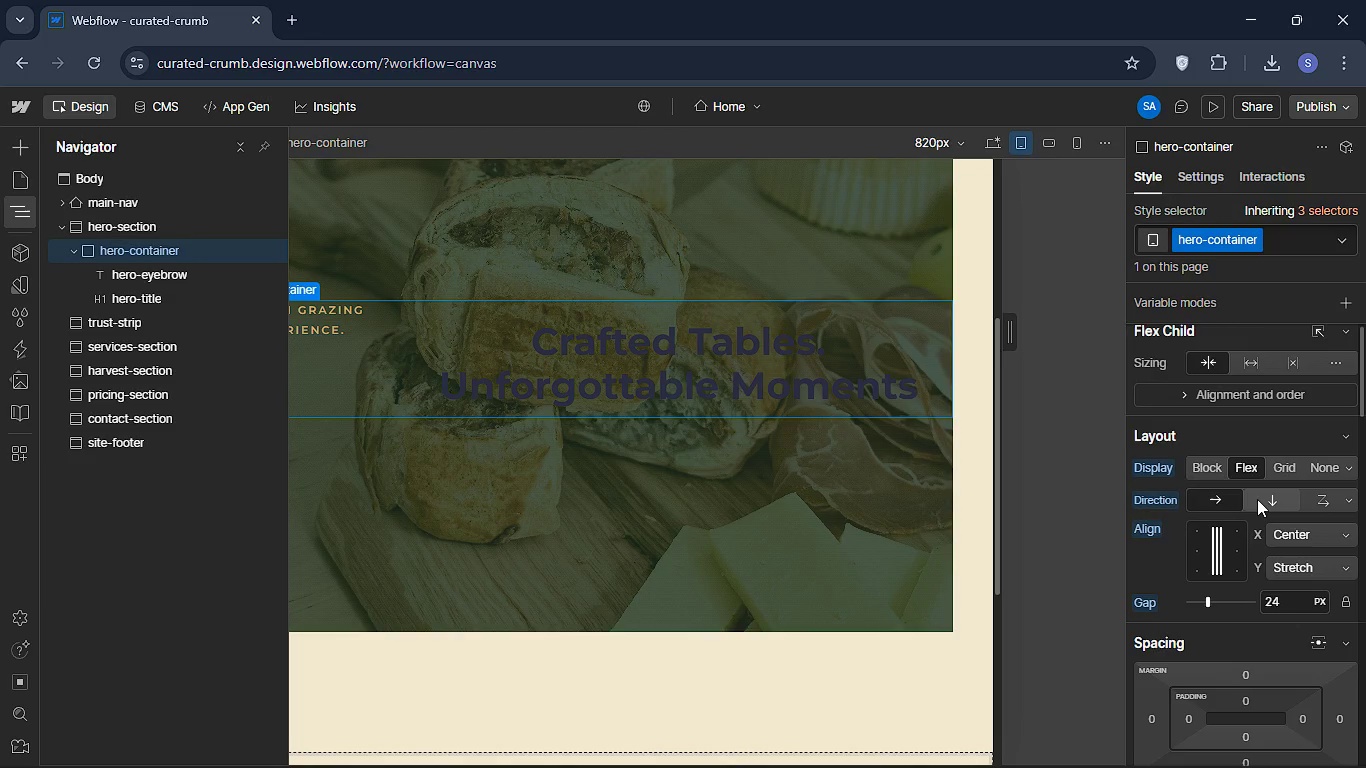 
left_click([1257, 499])
 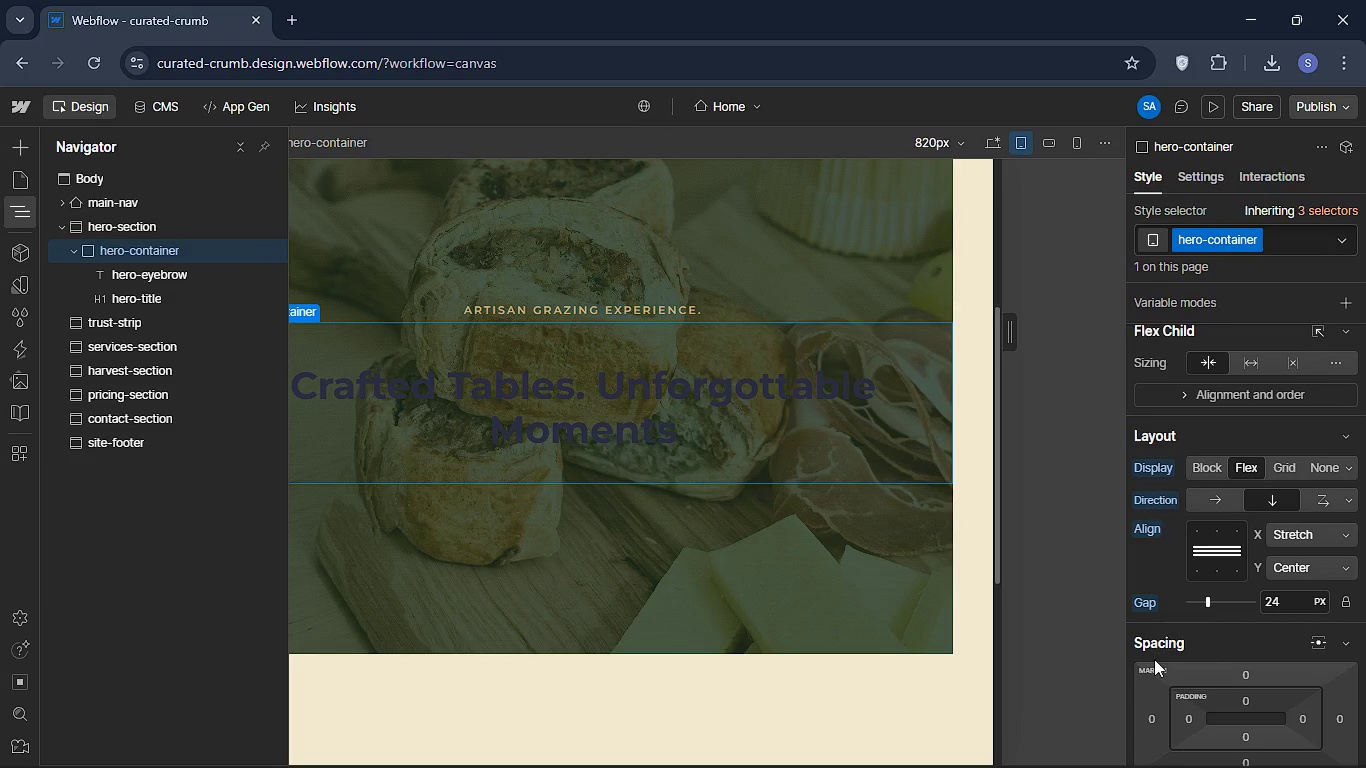 
wait(42.08)
 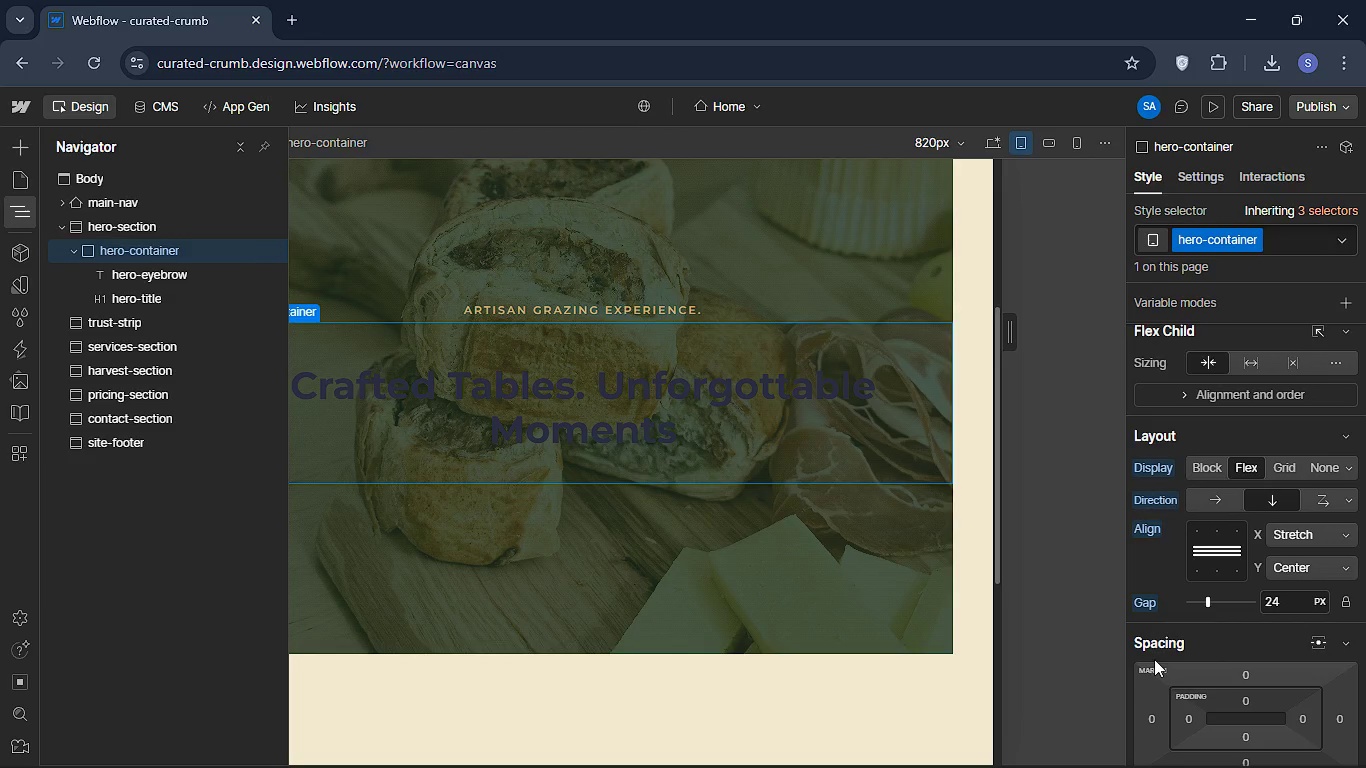 
left_click([139, 251])
 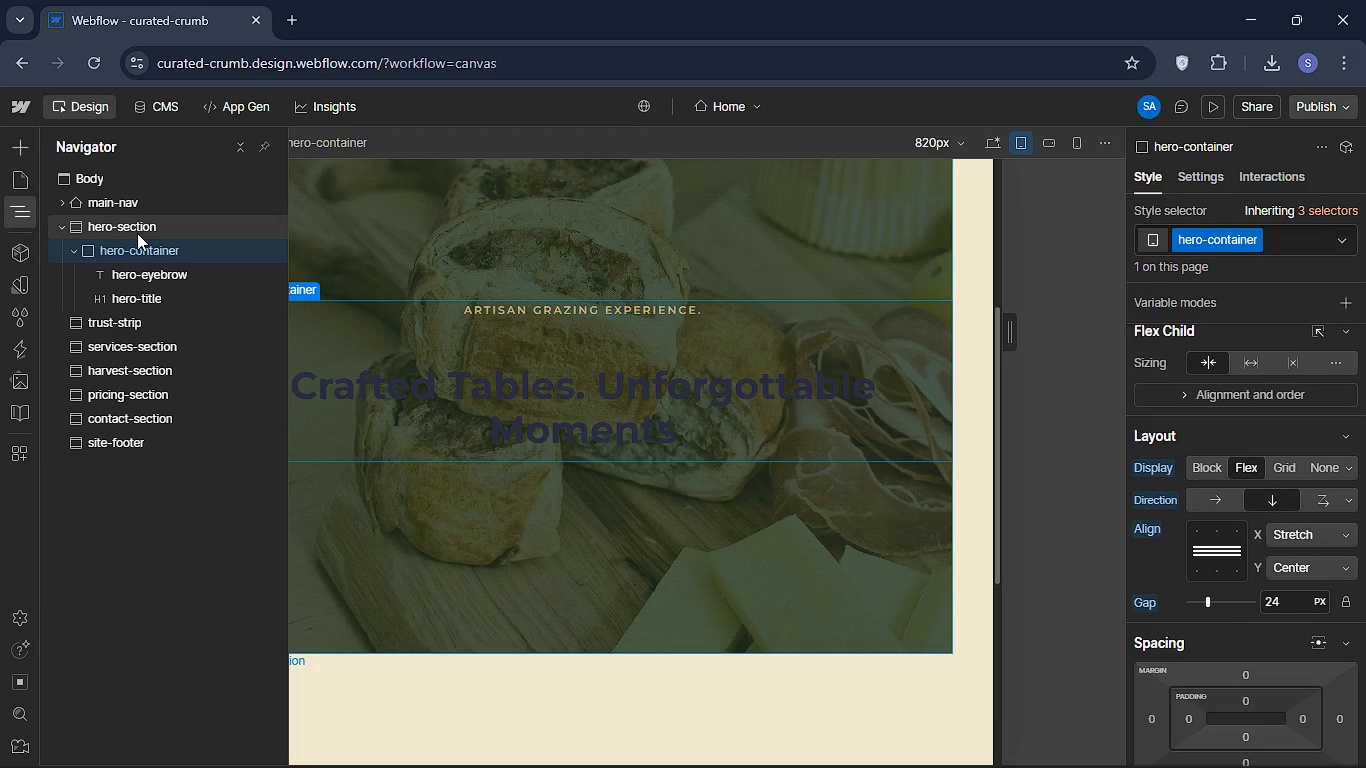 
left_click([137, 233])
 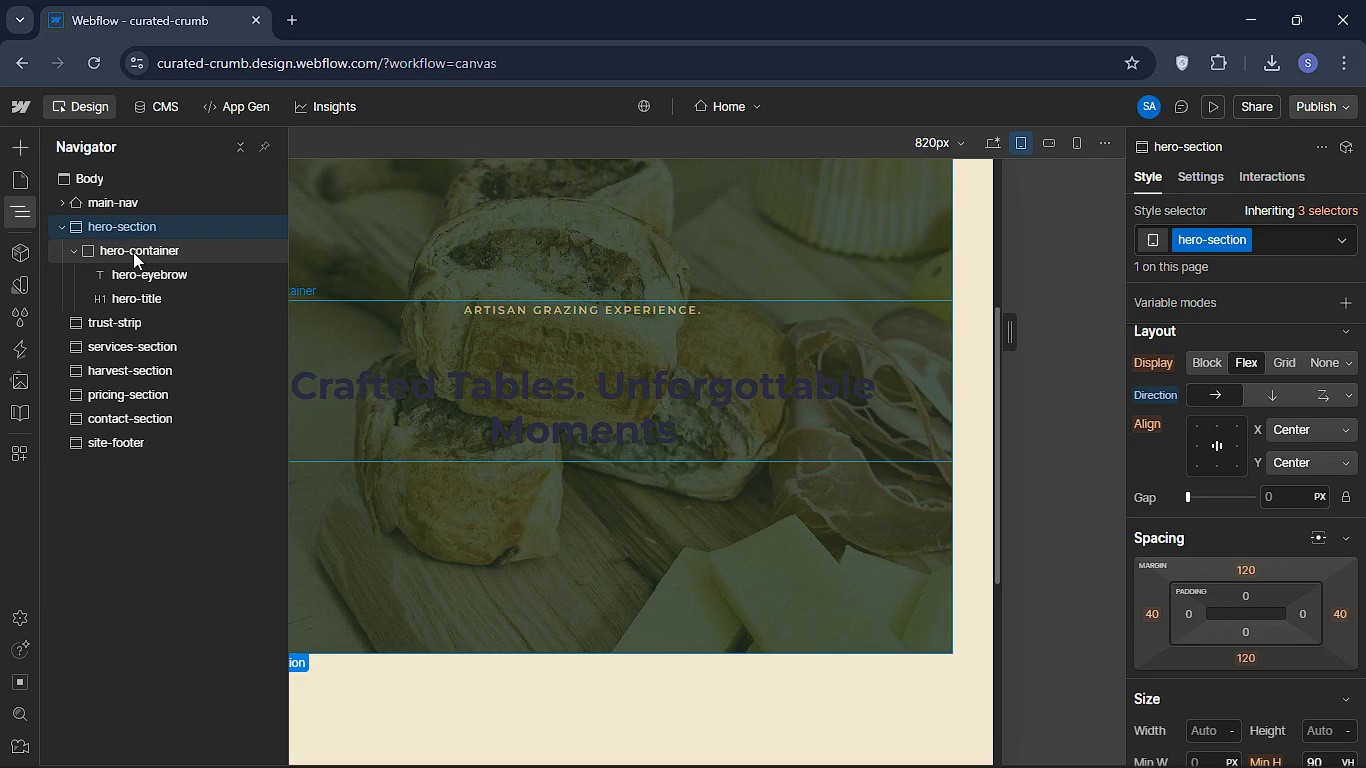 
left_click([133, 252])
 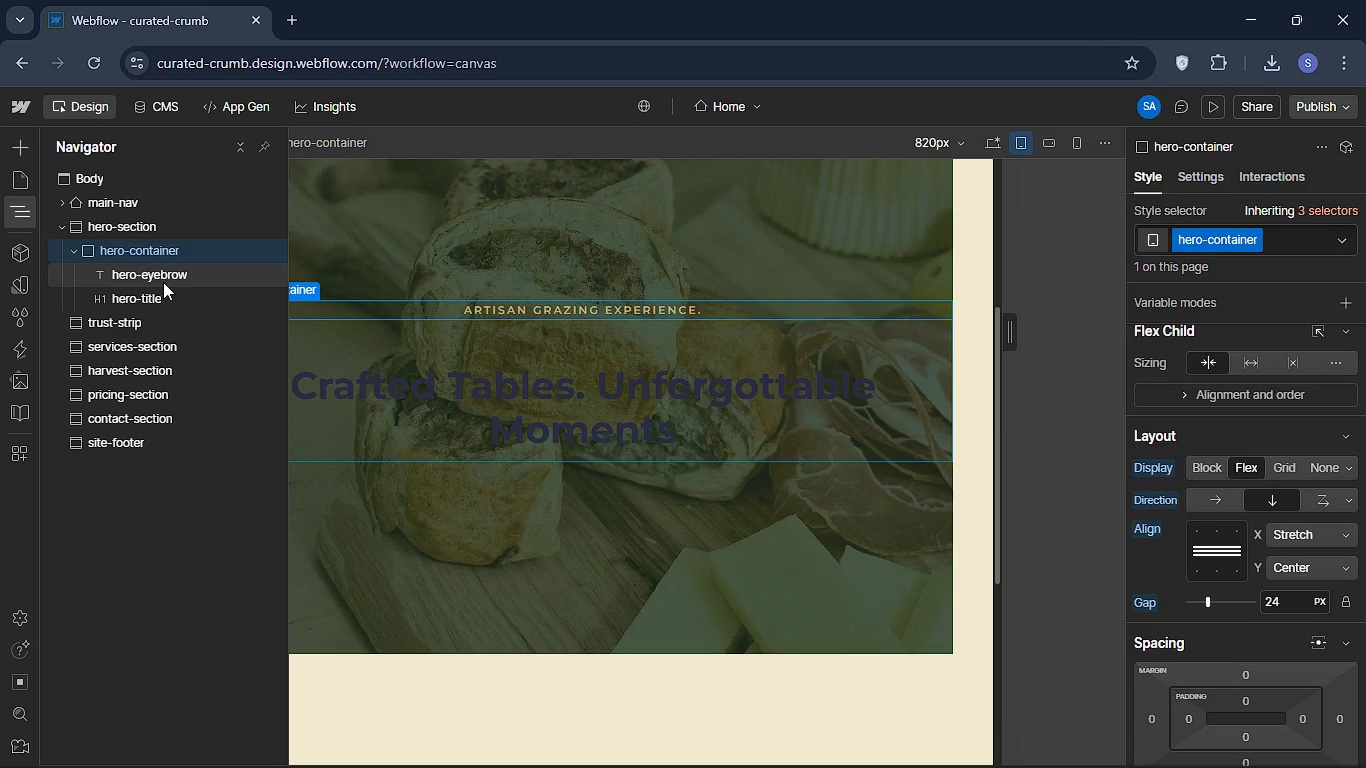 
left_click([144, 295])
 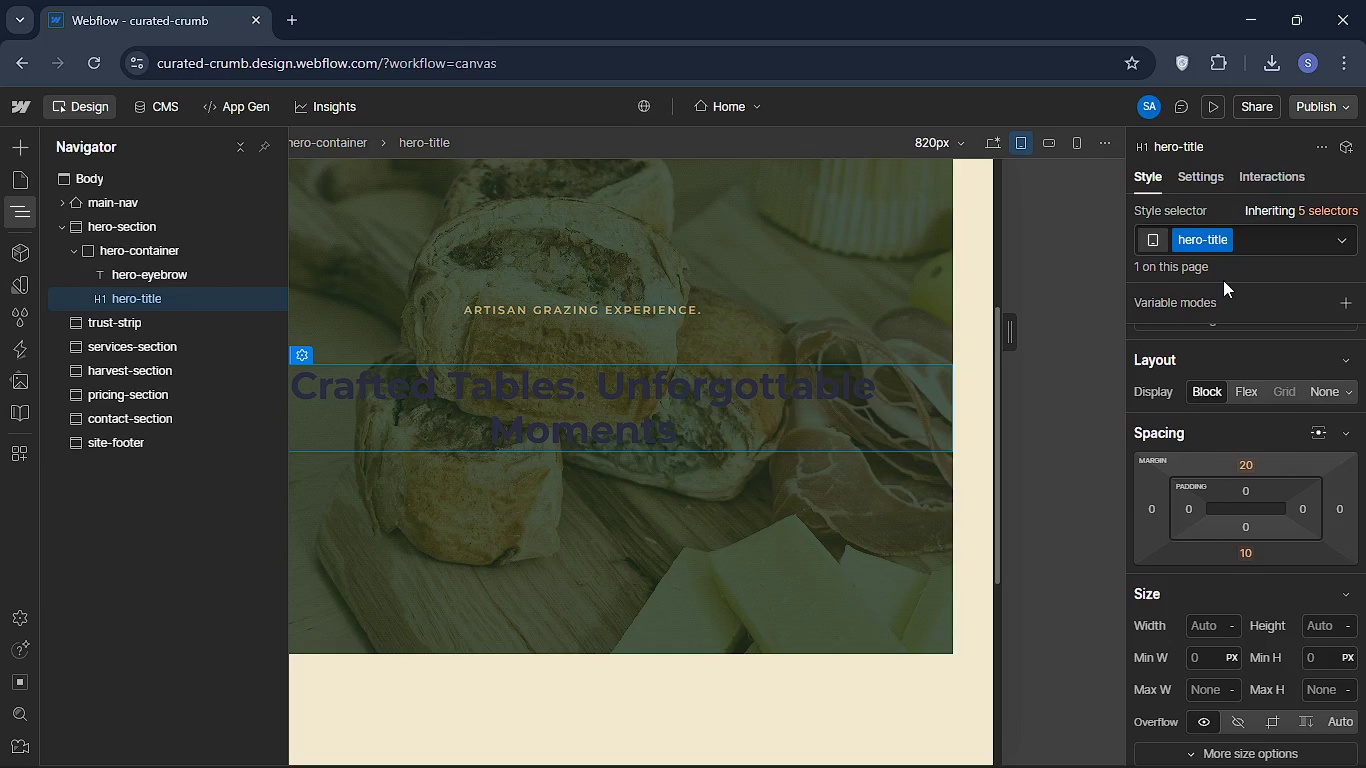 
wait(16.54)
 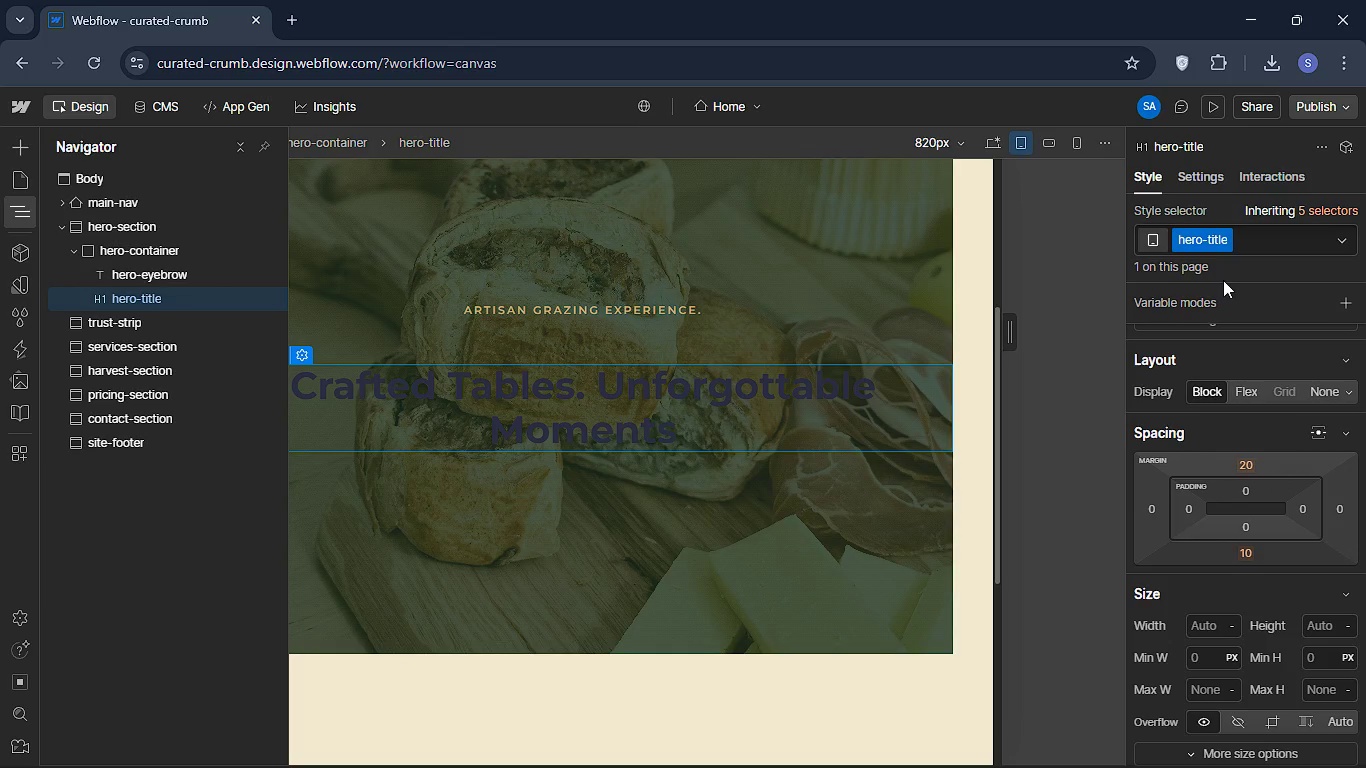 
mouse_move([1179, 350])
 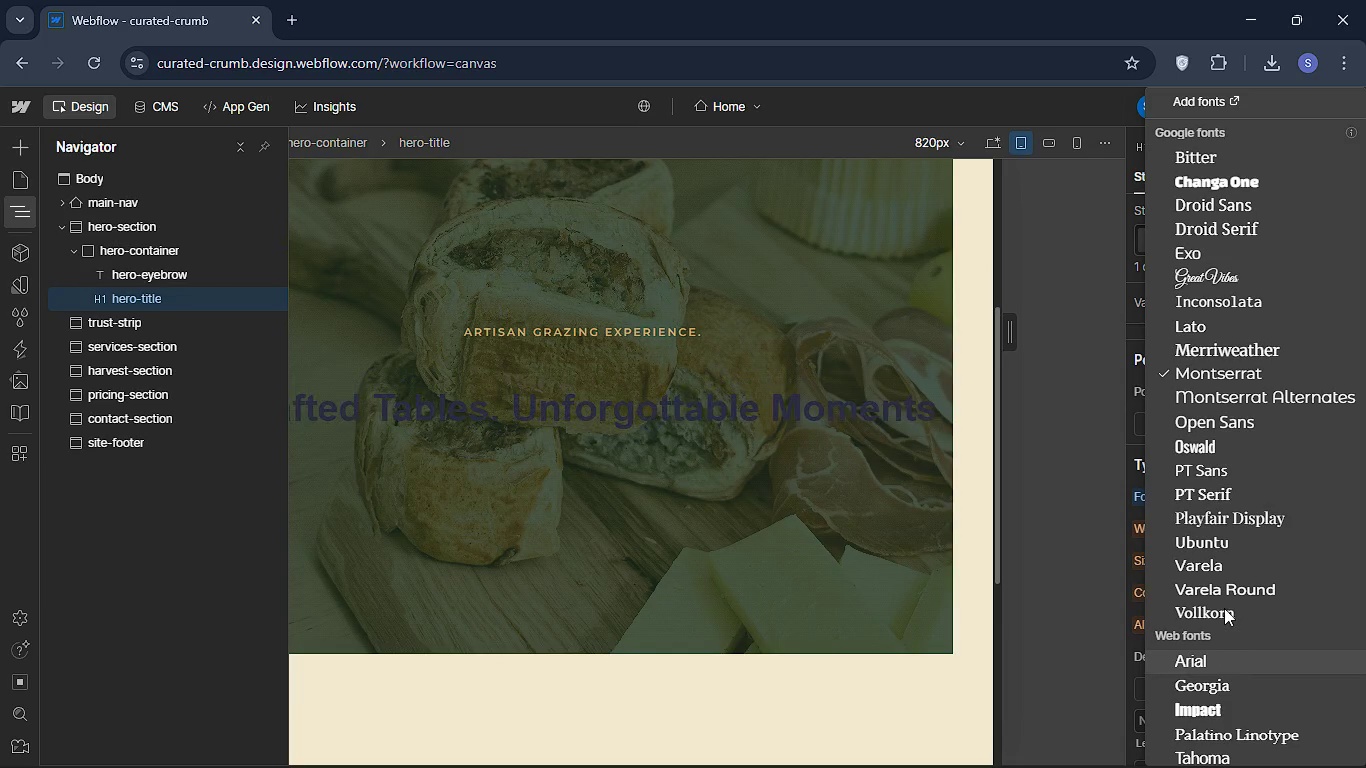 
wait(7.38)
 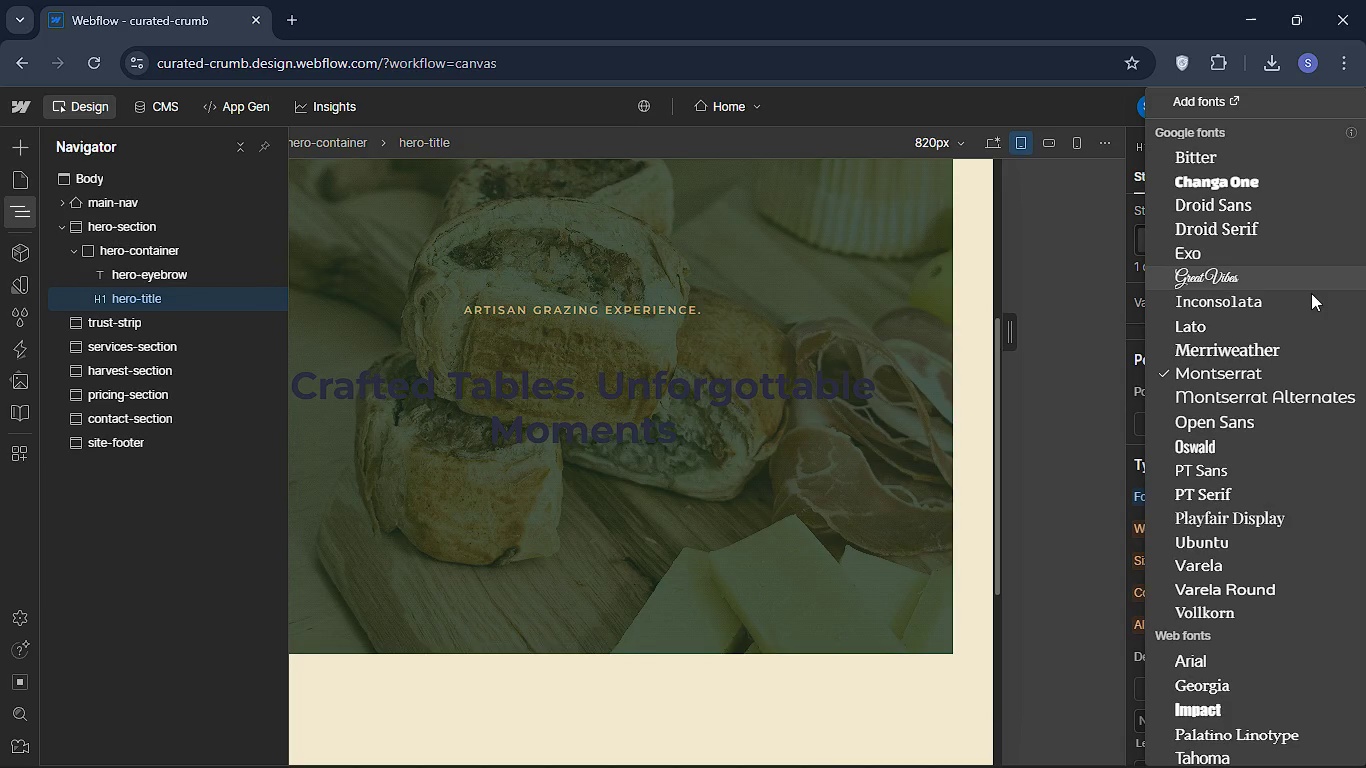 
left_click([1236, 523])
 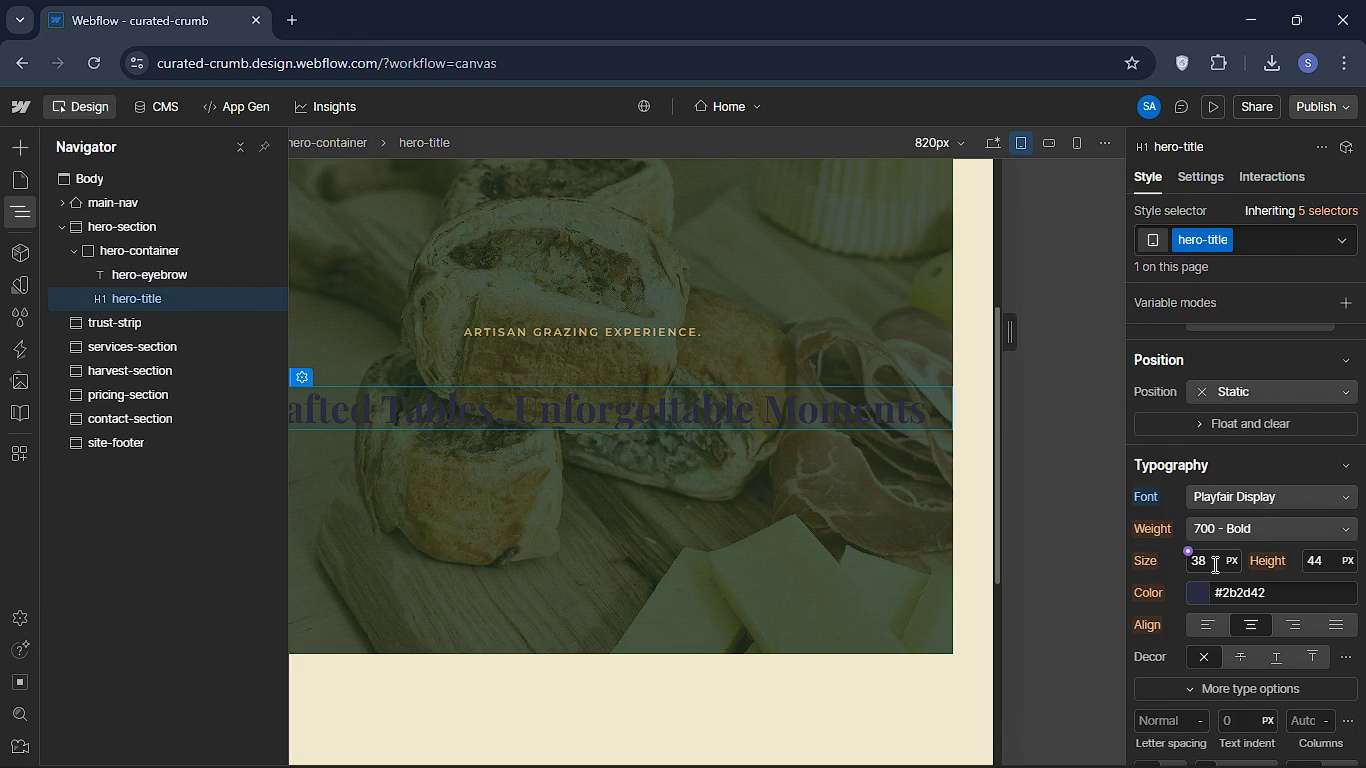 
wait(7.92)
 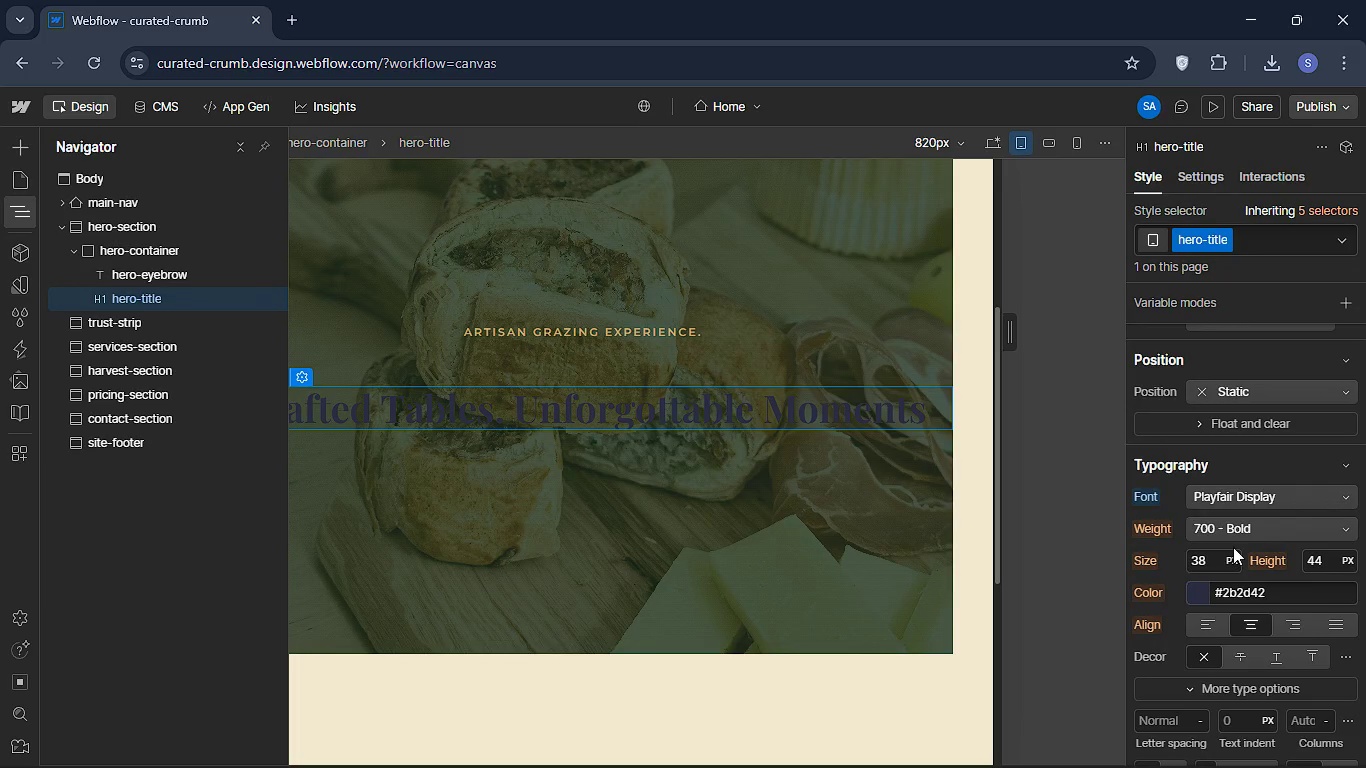 
key(Backspace)
type(72)
 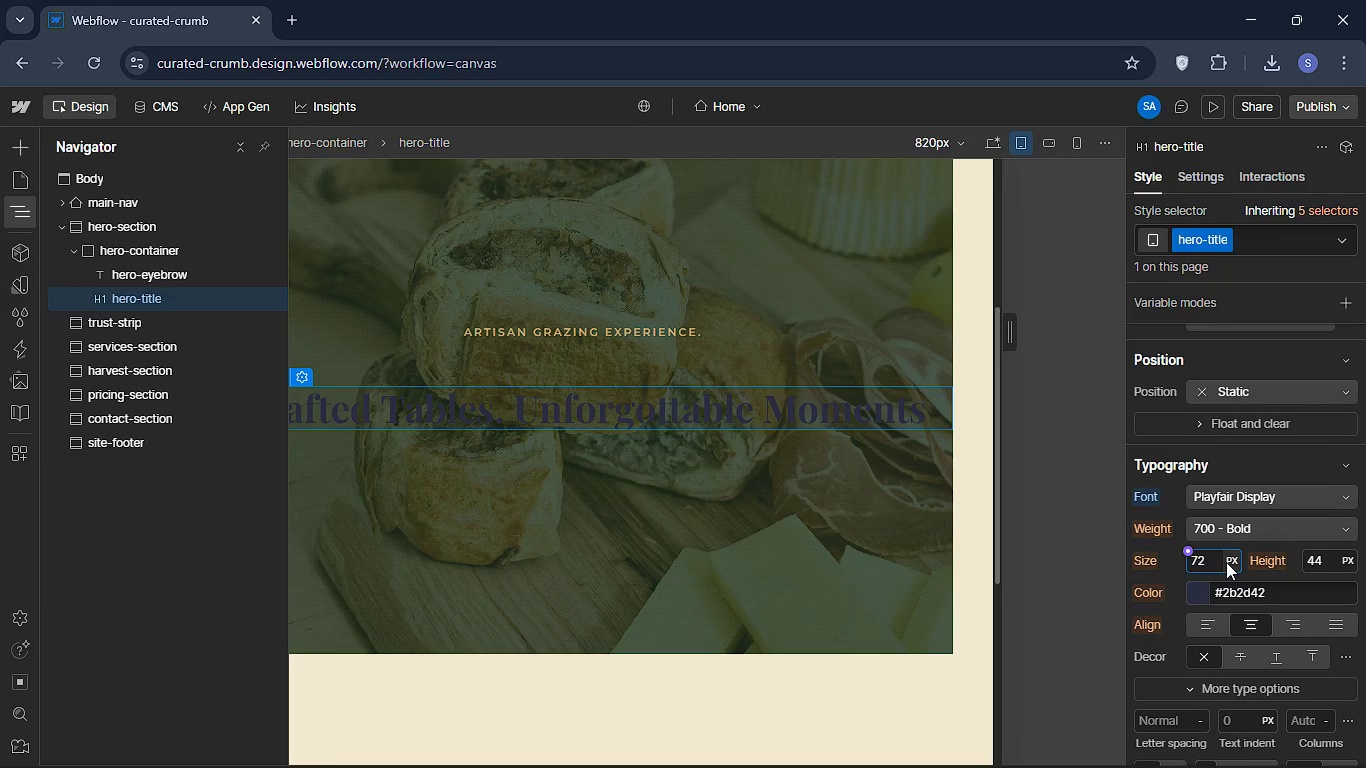 
key(Enter)
 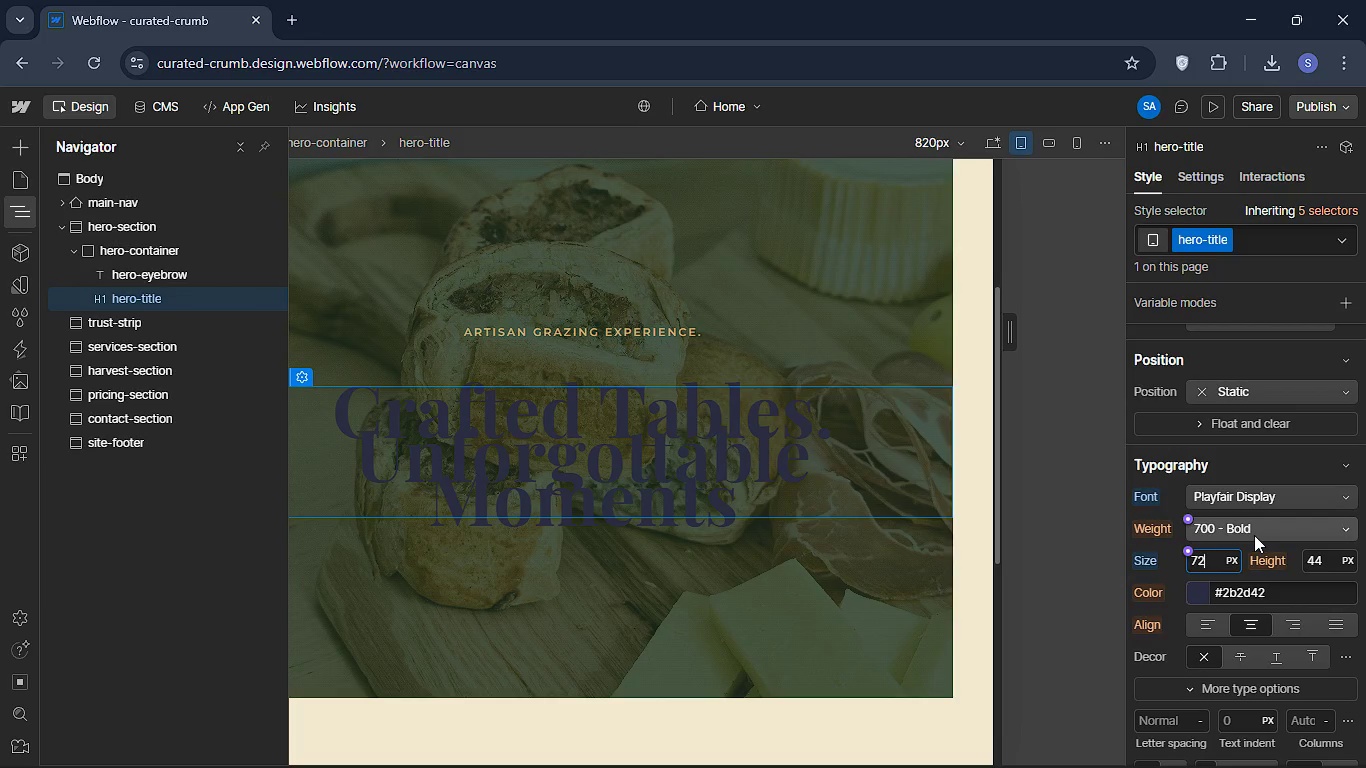 
wait(9.16)
 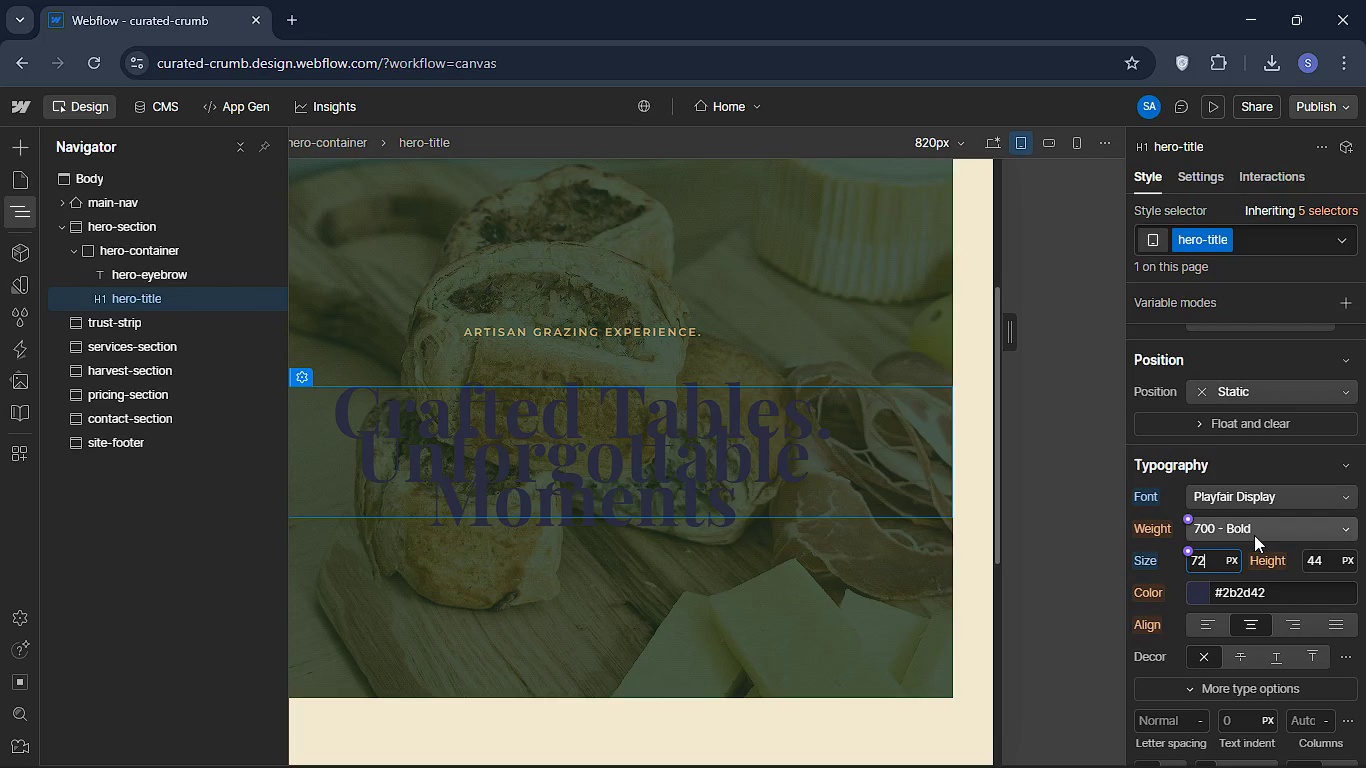 
left_click([1275, 587])
 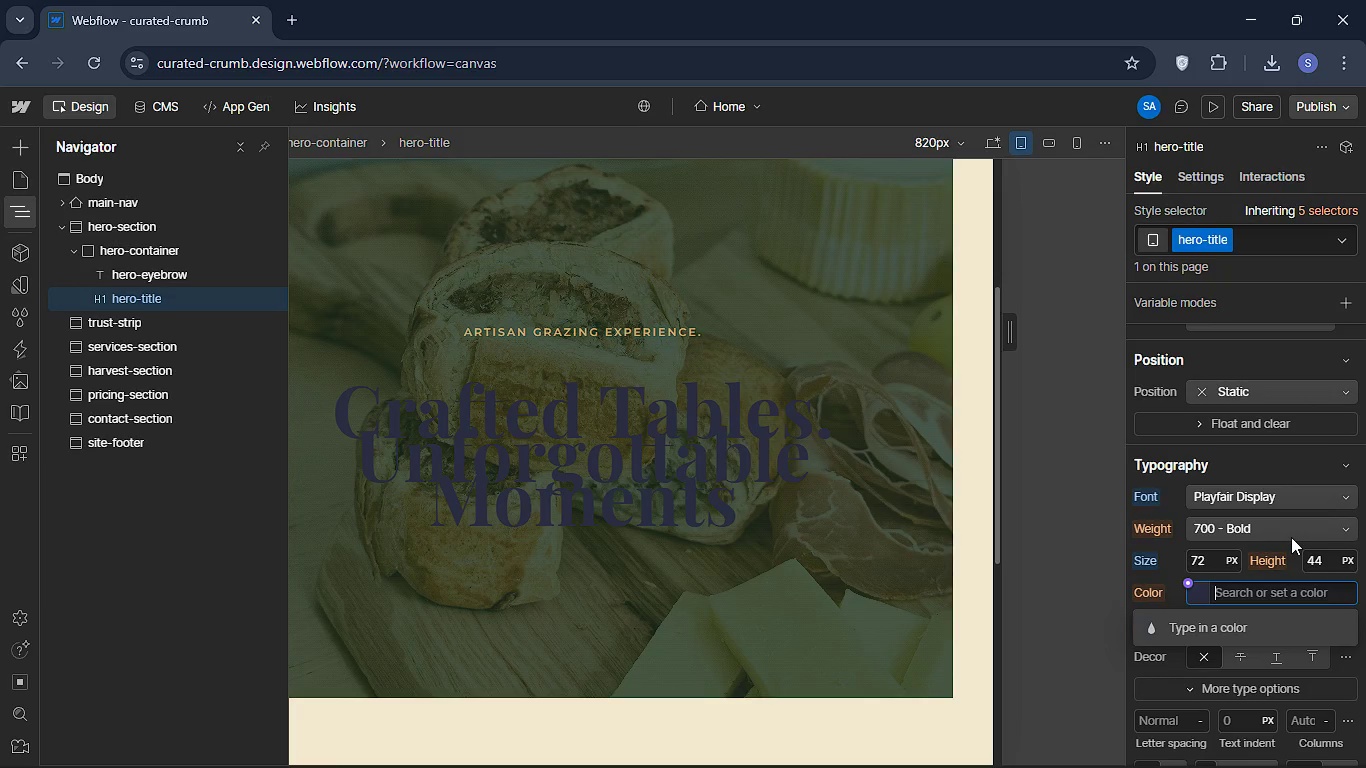 
key(Backspace)
type(#f2e)
 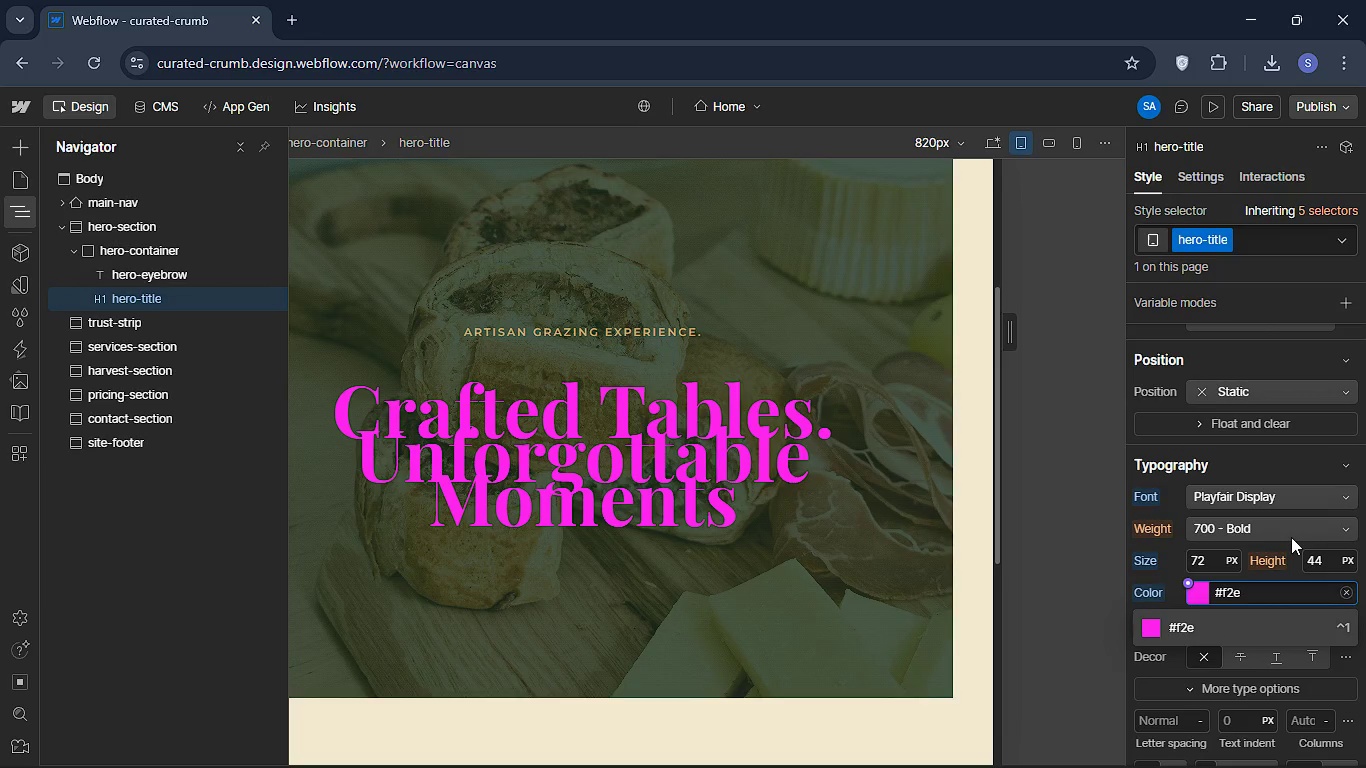 
type(8cf)
 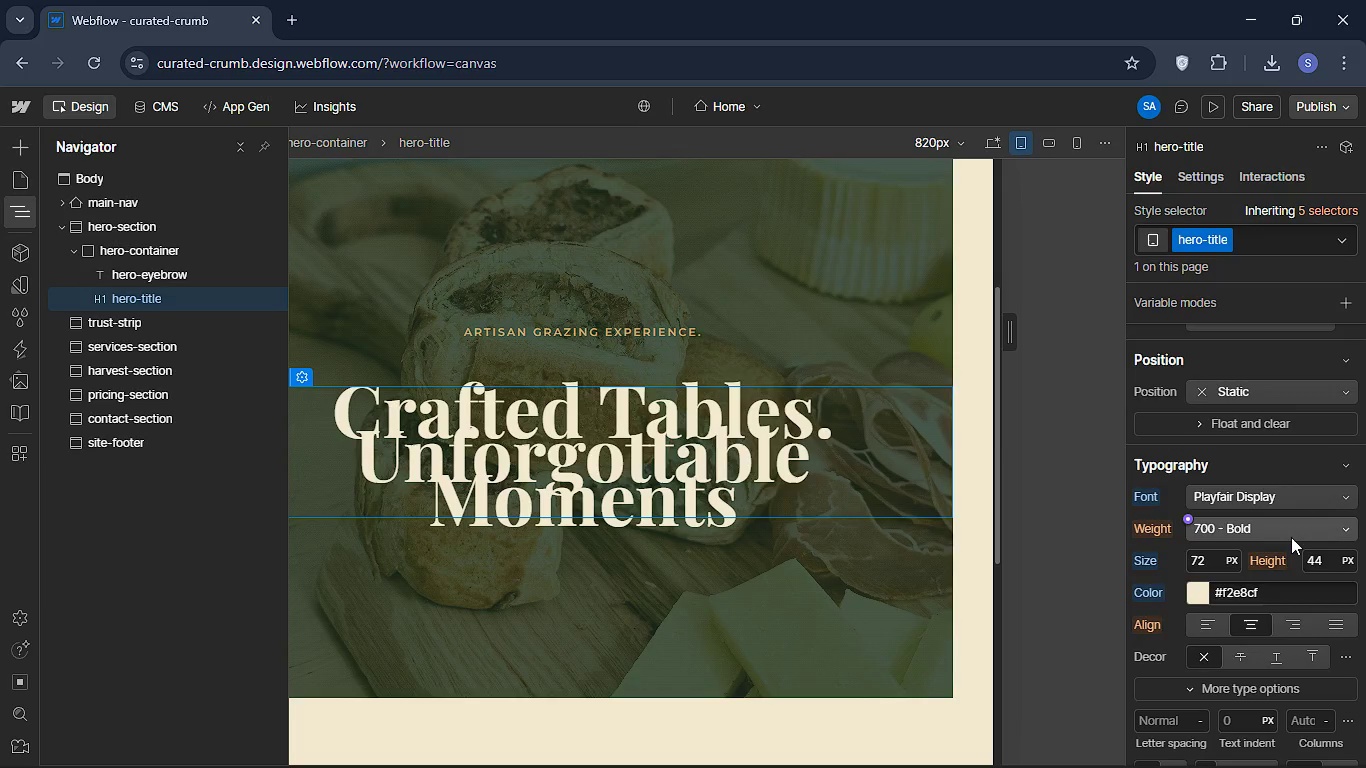 
key(Enter)
 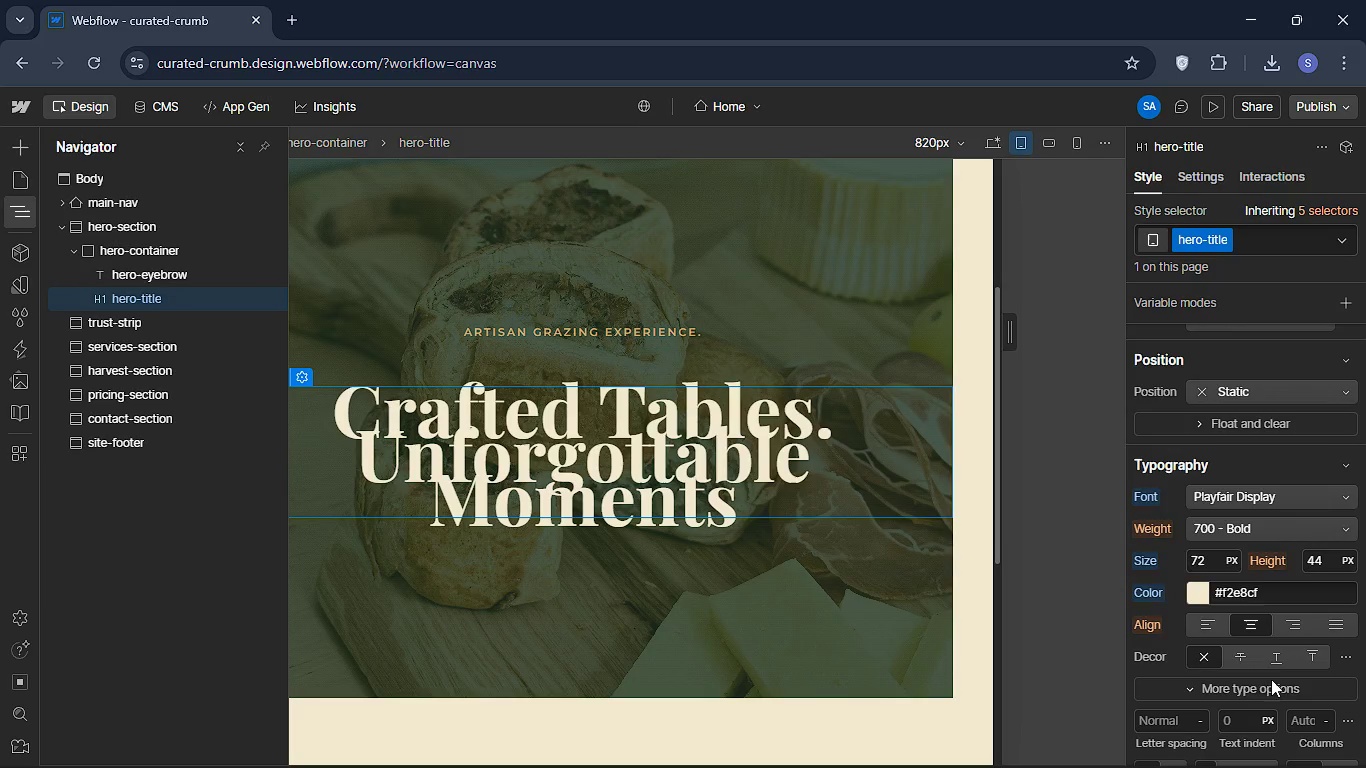 
wait(10.08)
 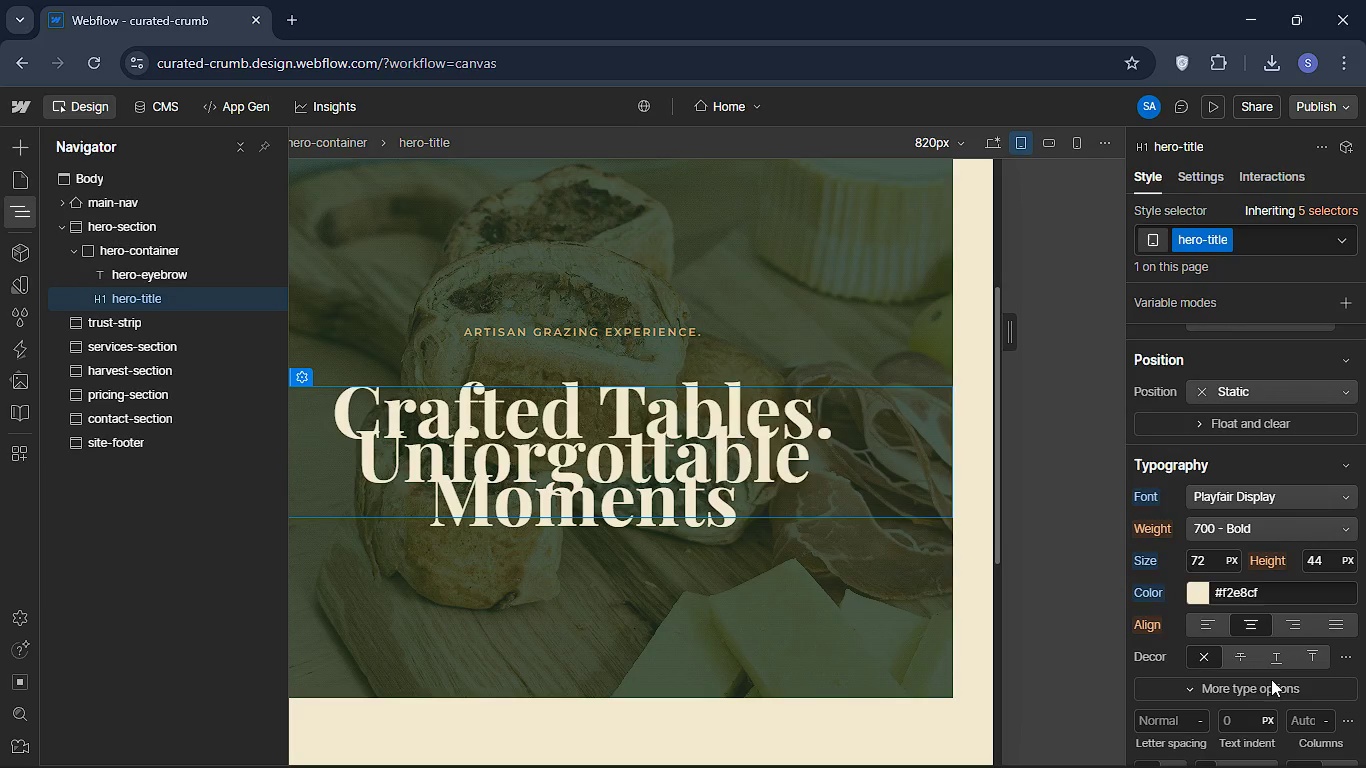 
left_click([1342, 652])
 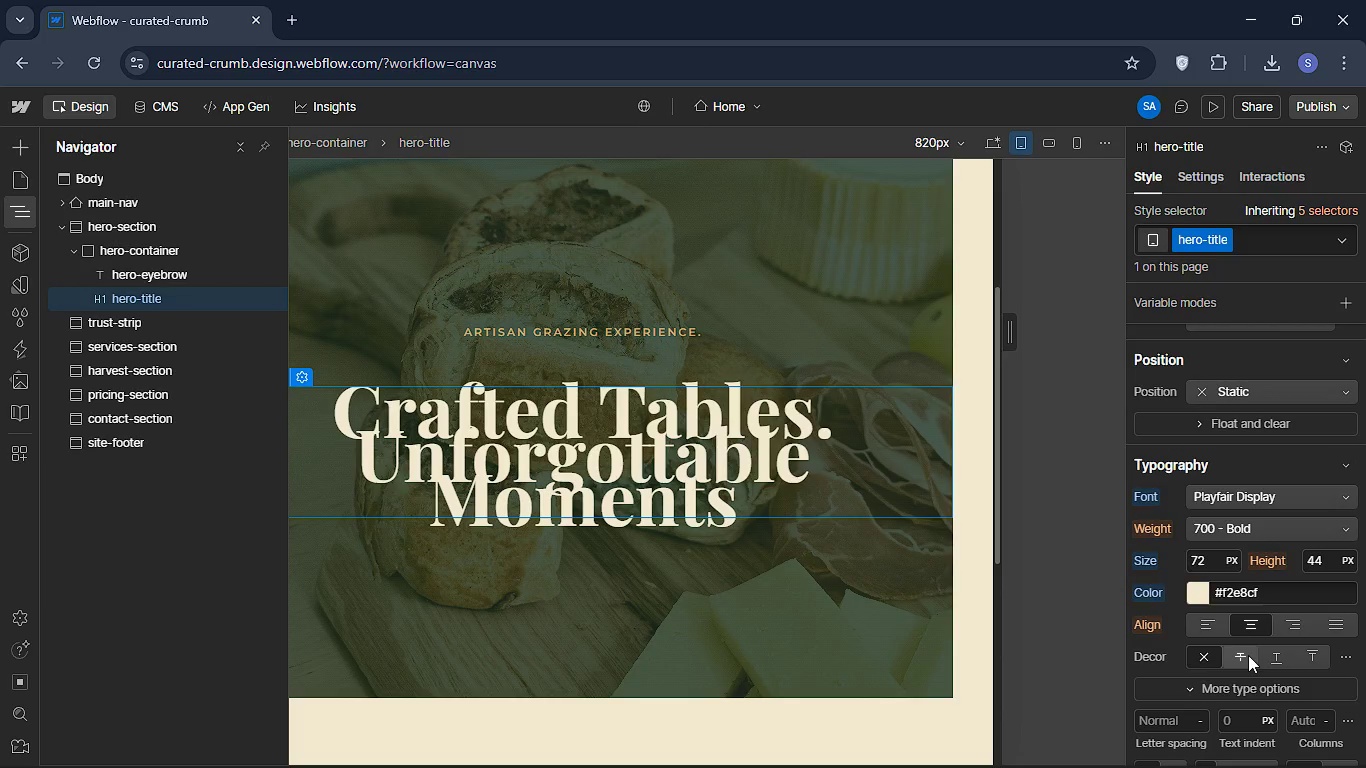 
mouse_move([1237, 677])
 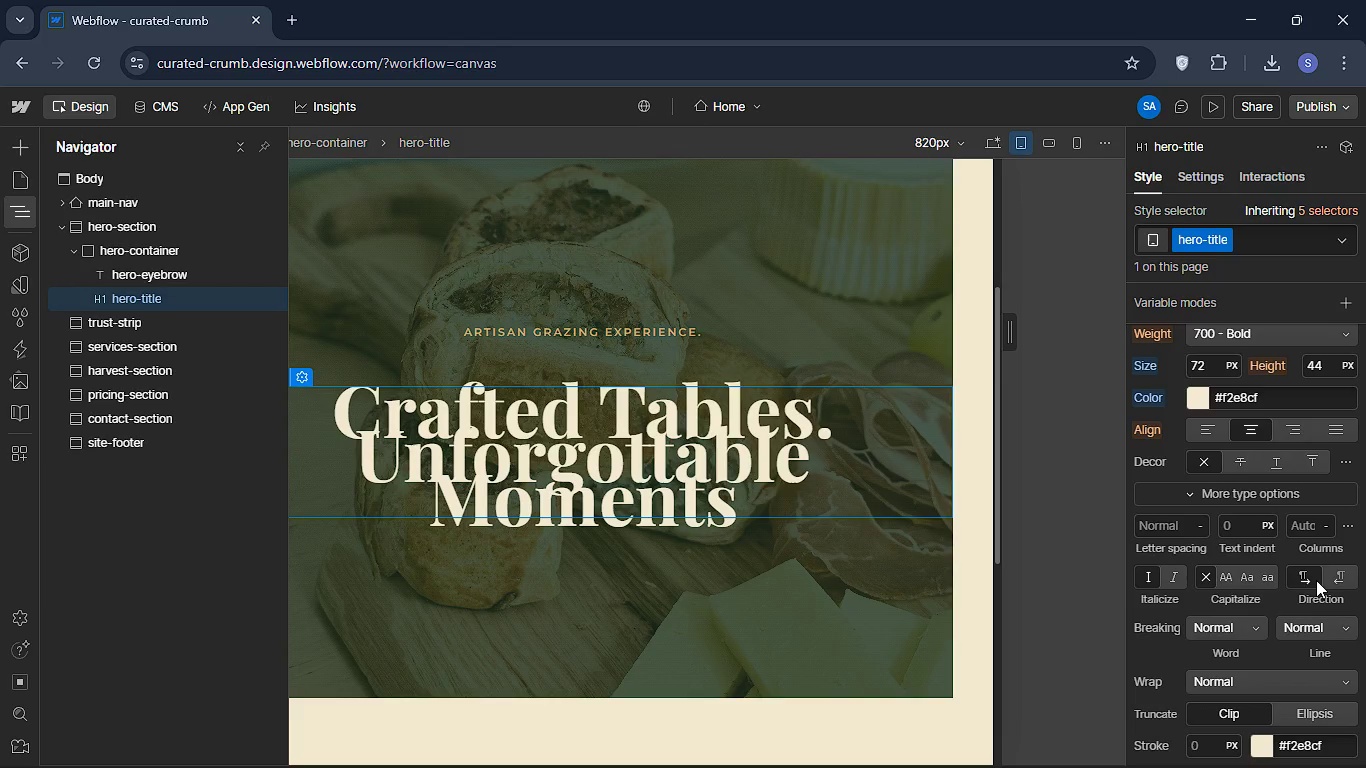 
mouse_move([1212, 611])
 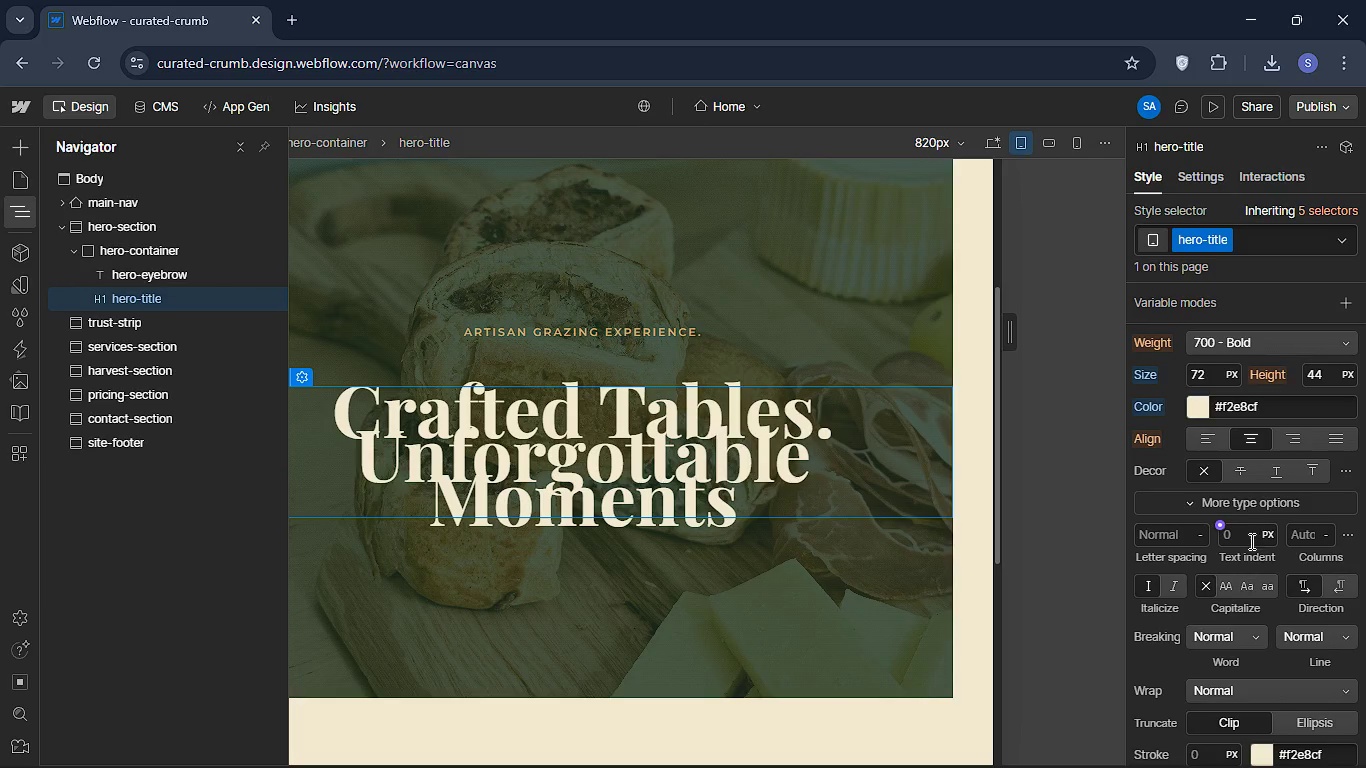 
mouse_move([1269, 556])
 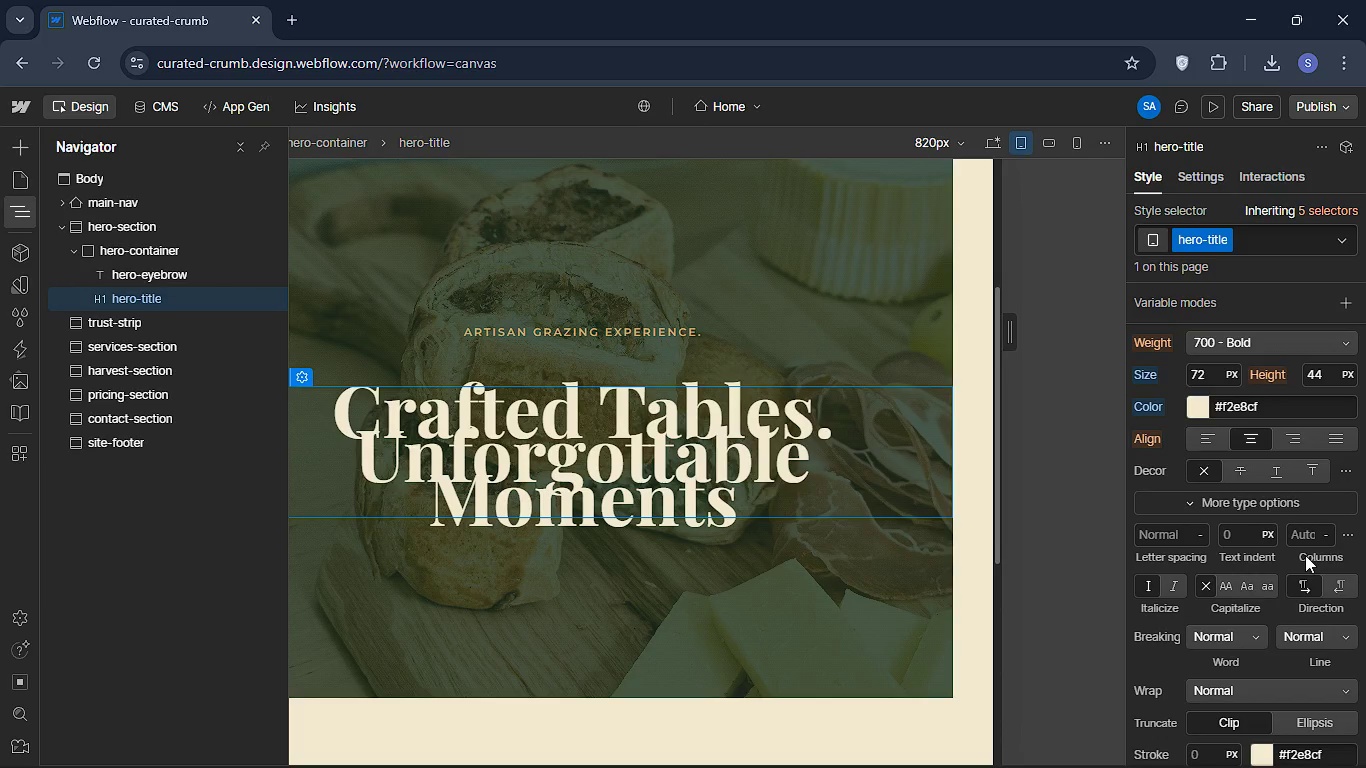 
wait(5.79)
 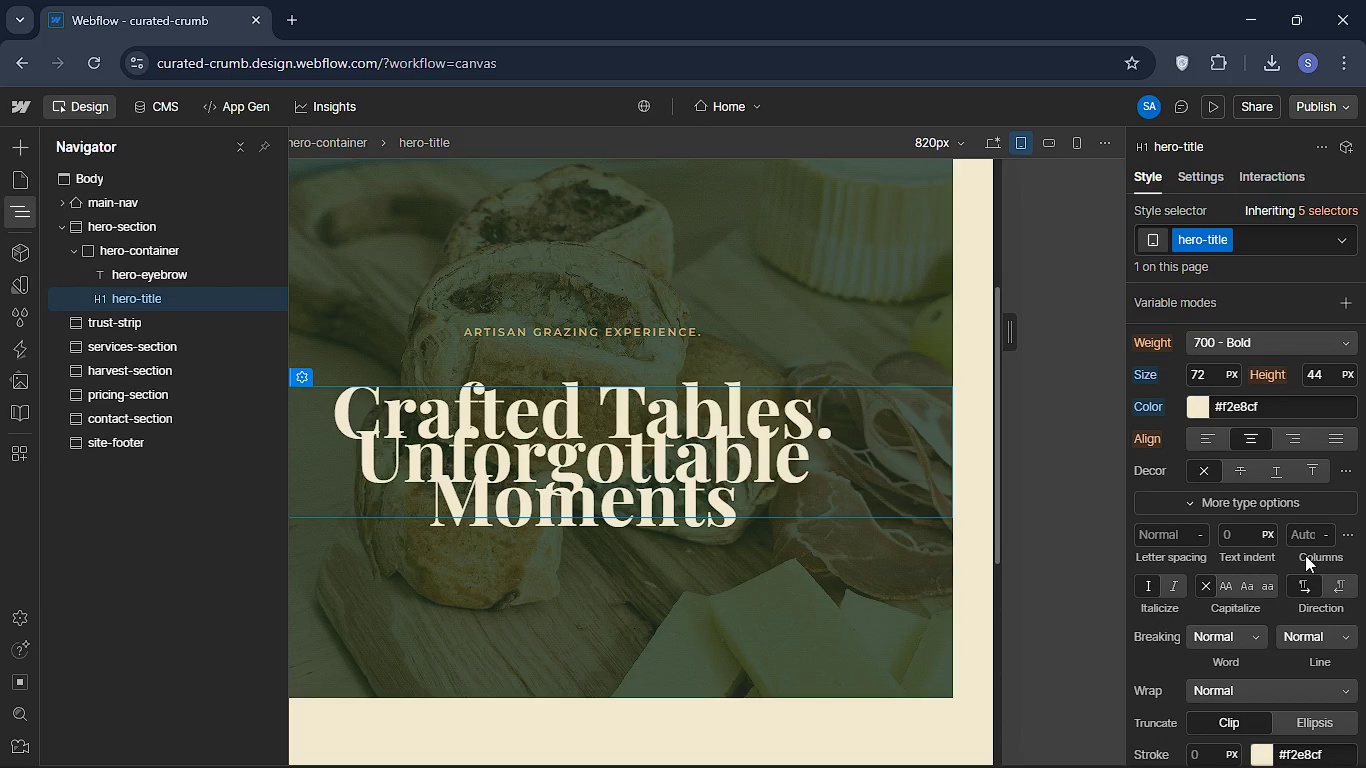 
mouse_move([1301, 492])
 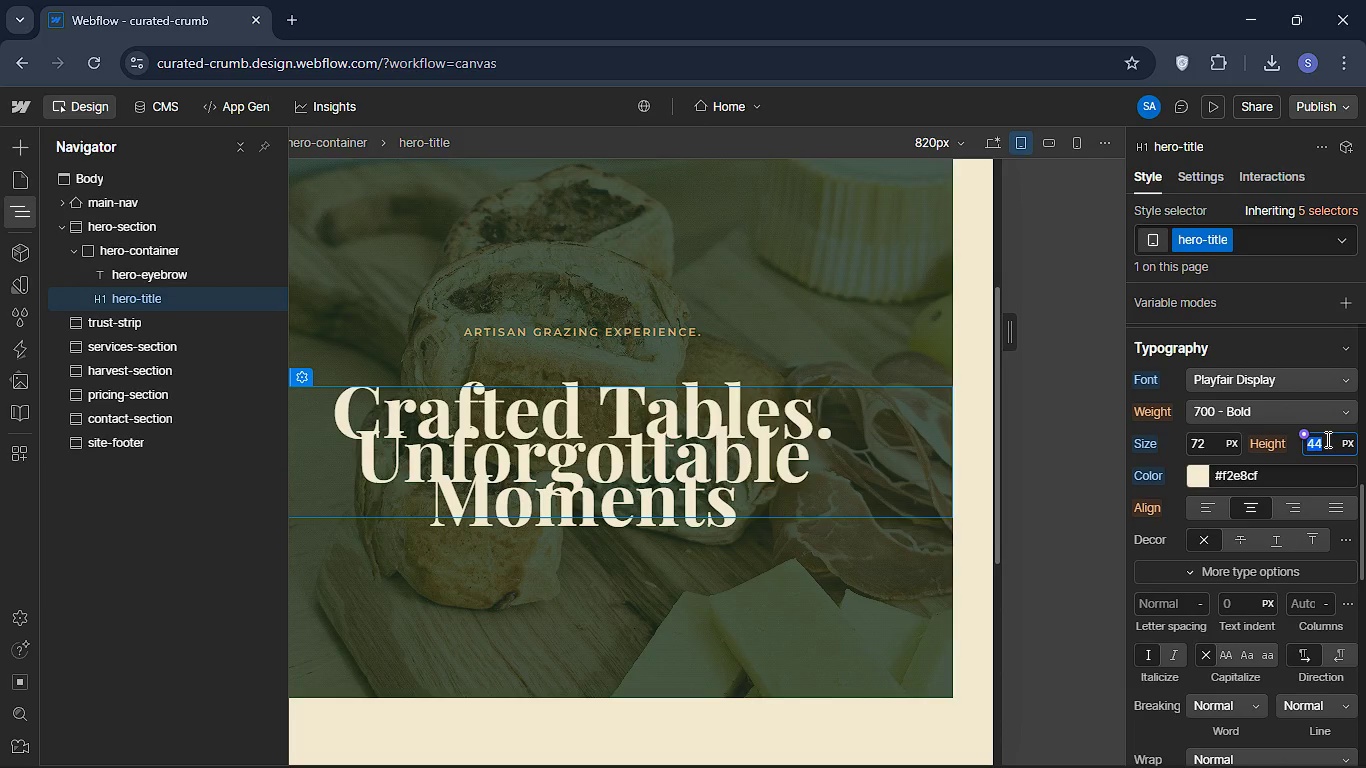 
left_click([1326, 439])
 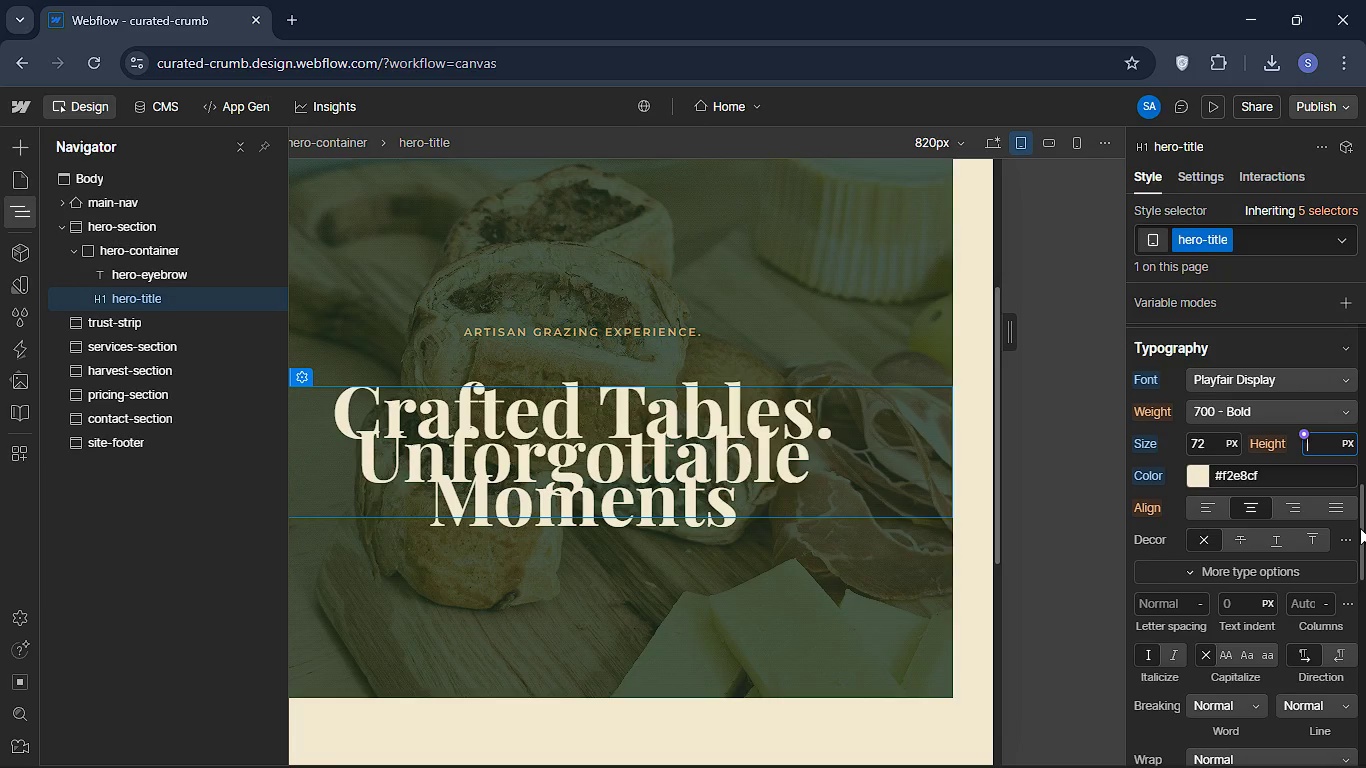 
key(Backspace)
 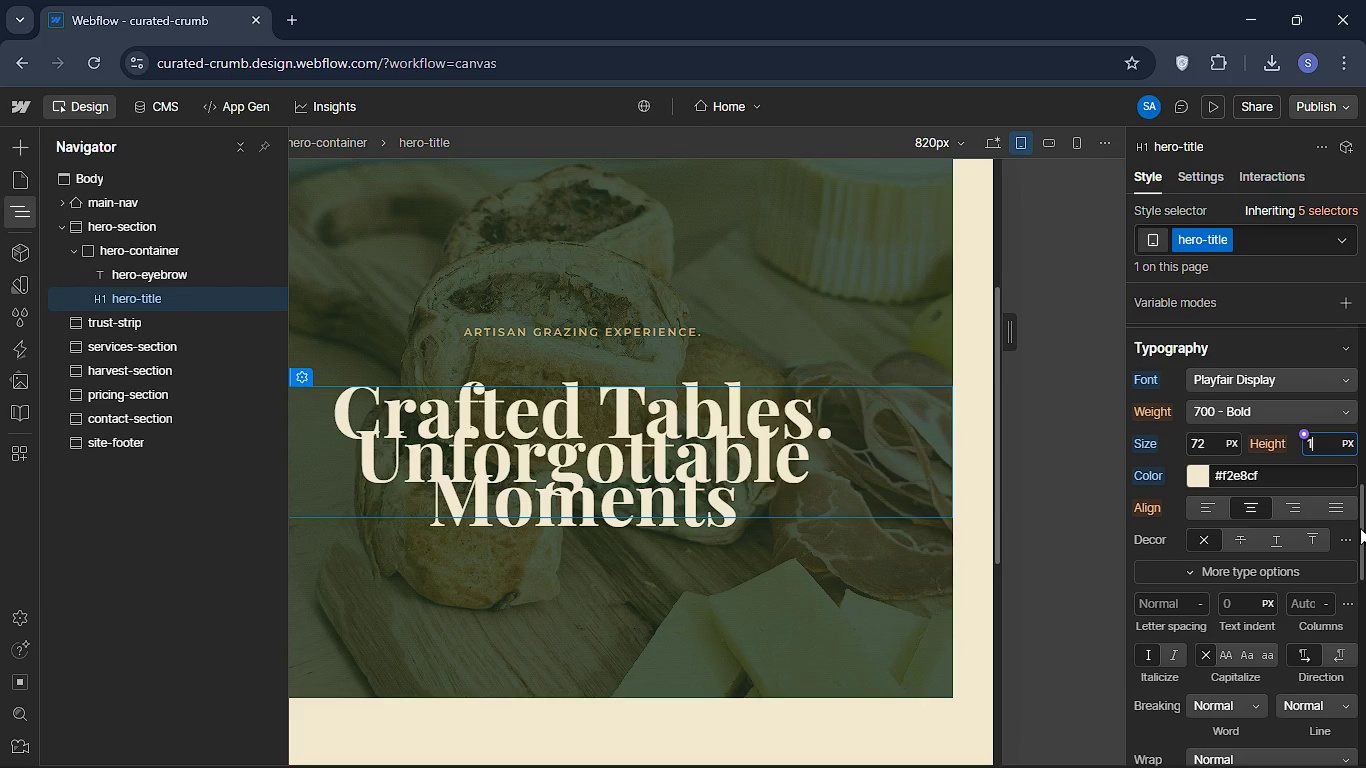 
key(1)
 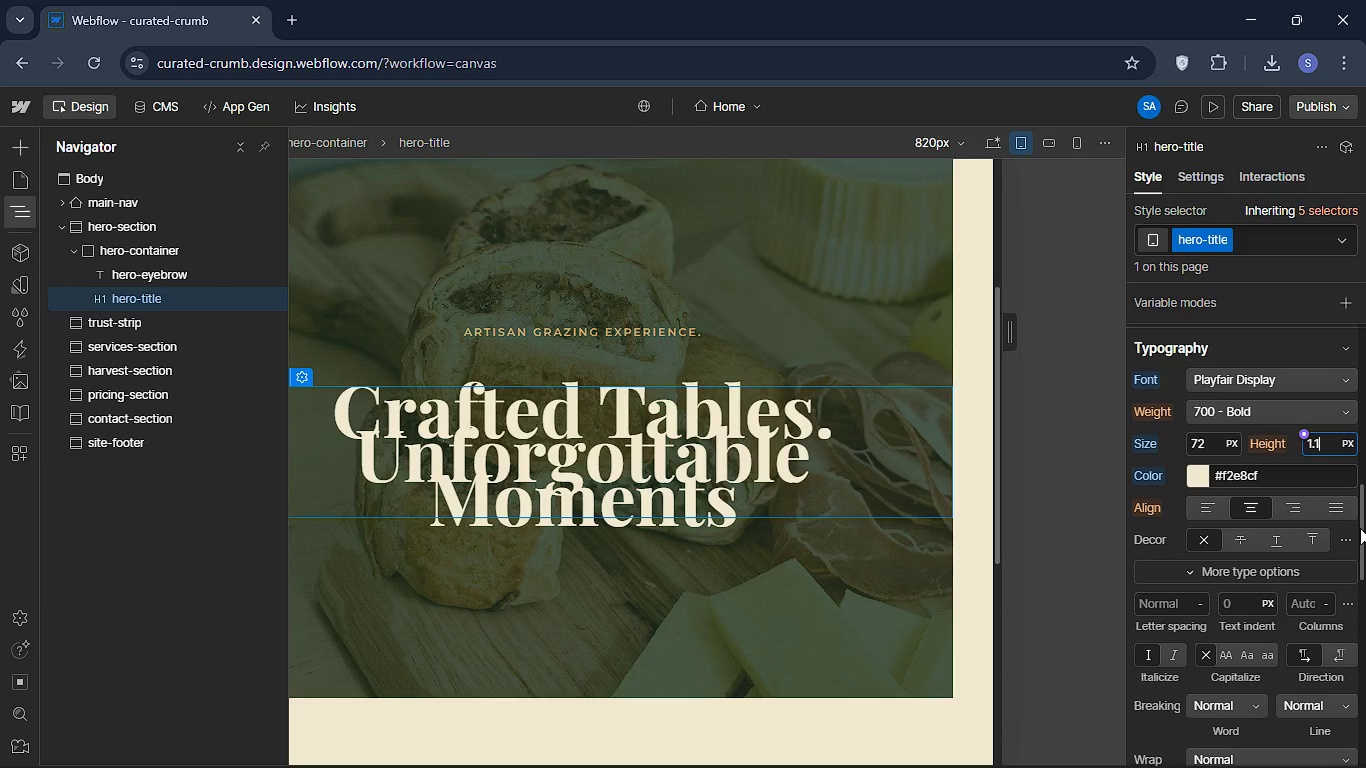 
key(Period)
 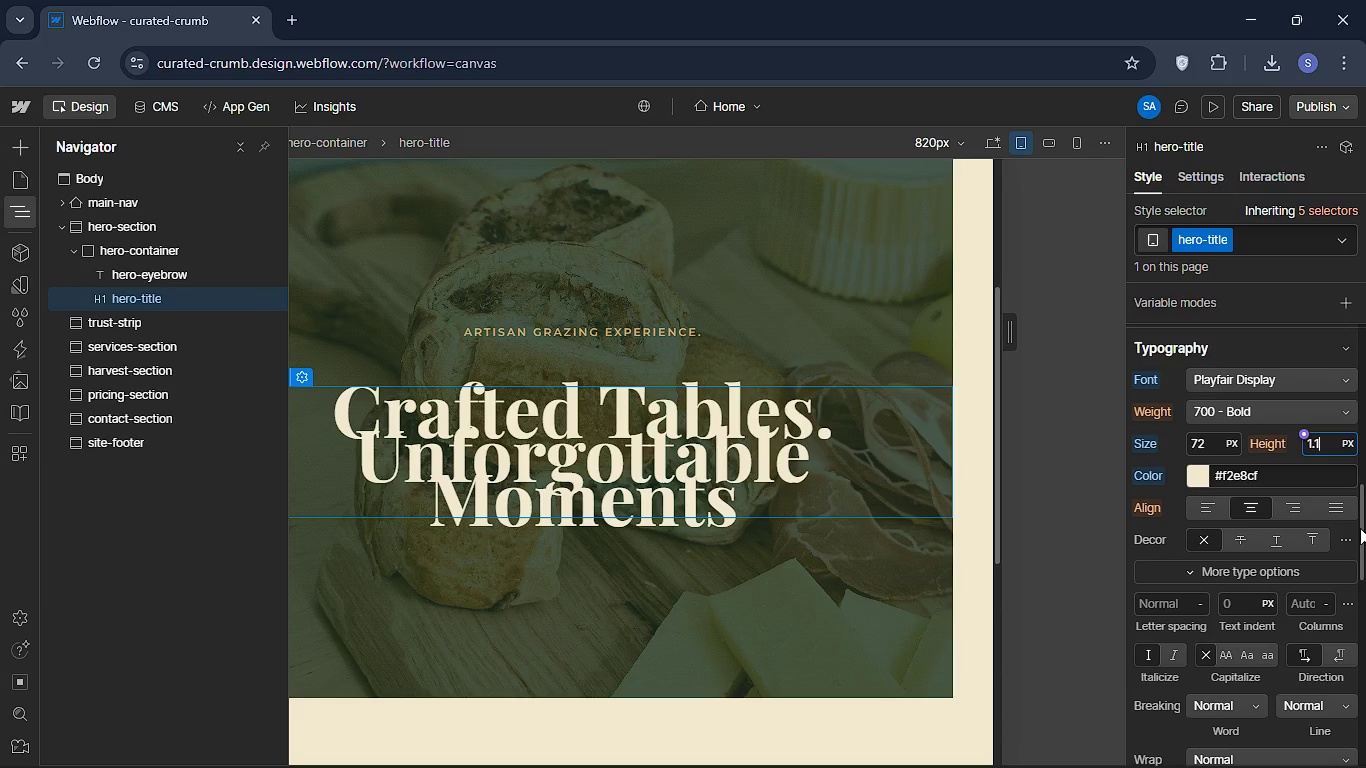 
key(1)
 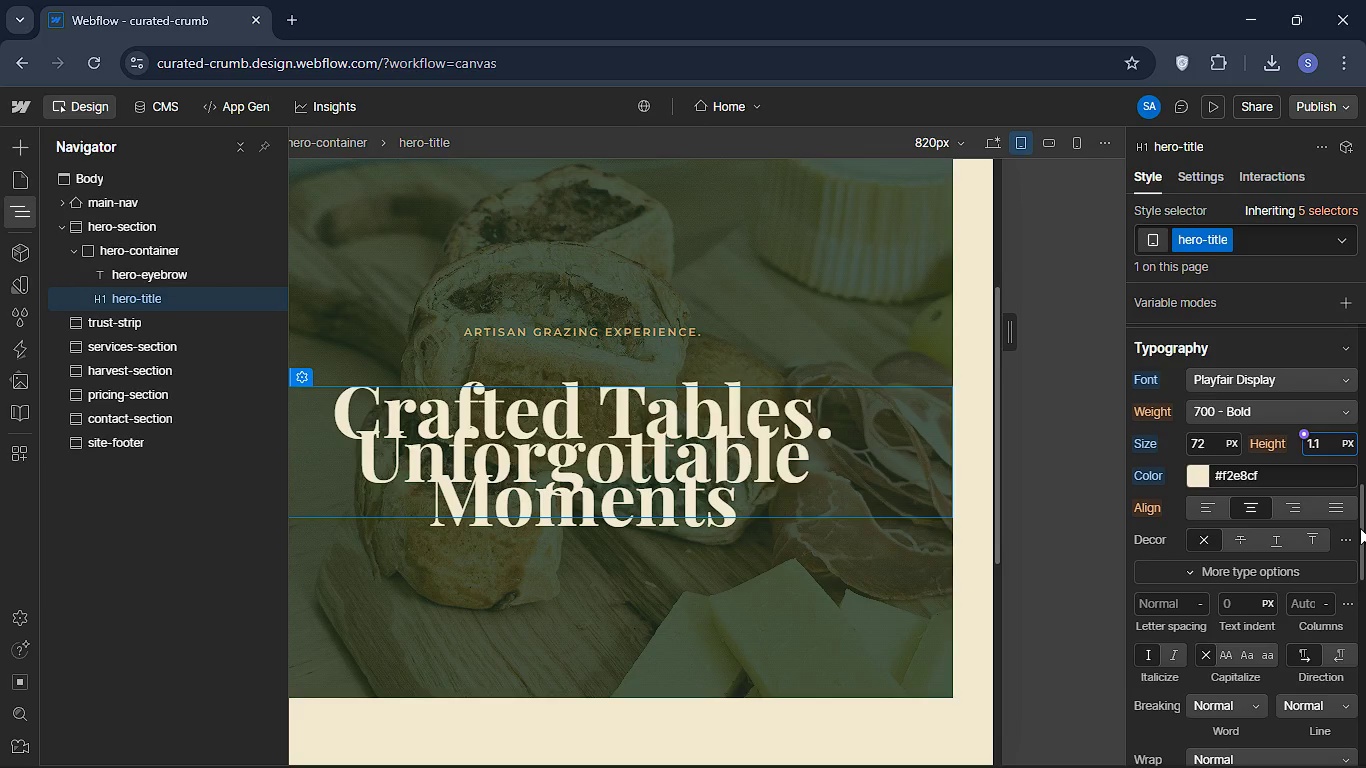 
key(Shift+ShiftRight)
 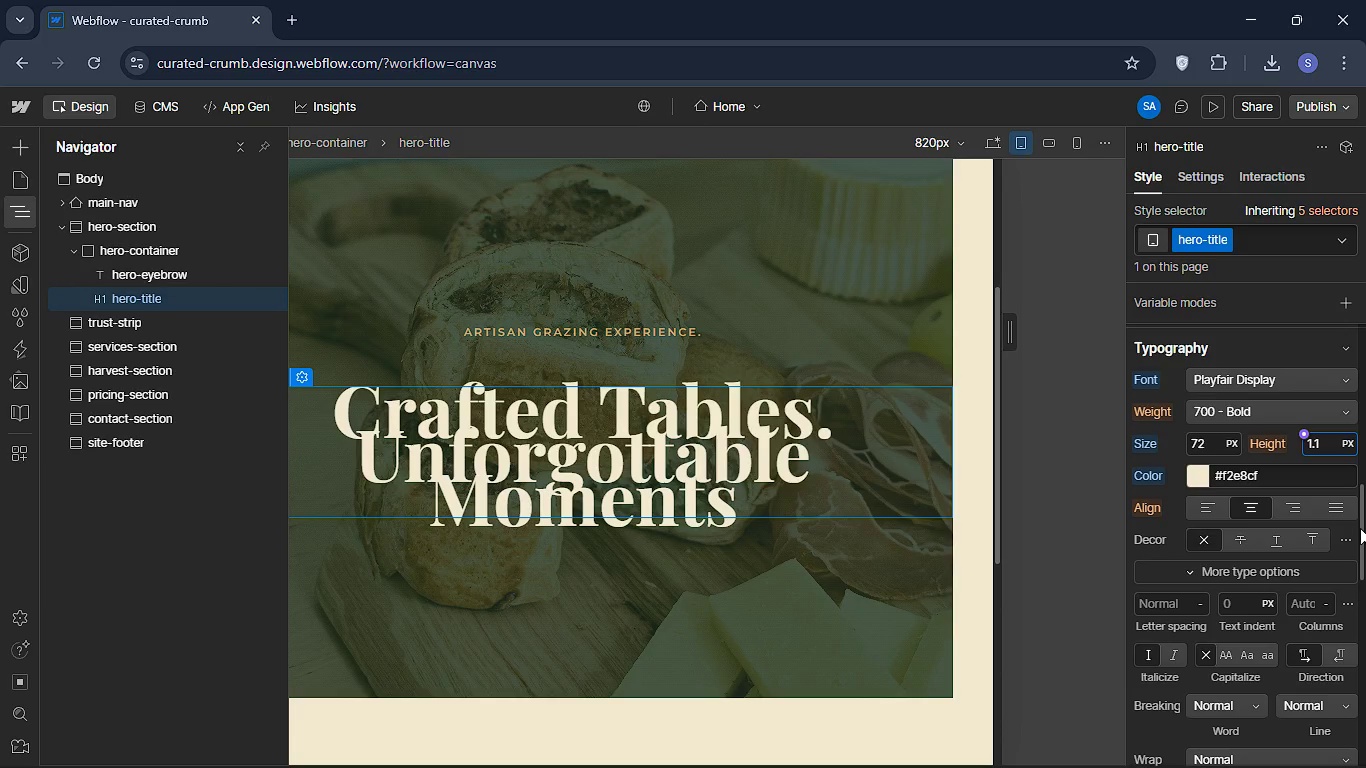 
key(Enter)
 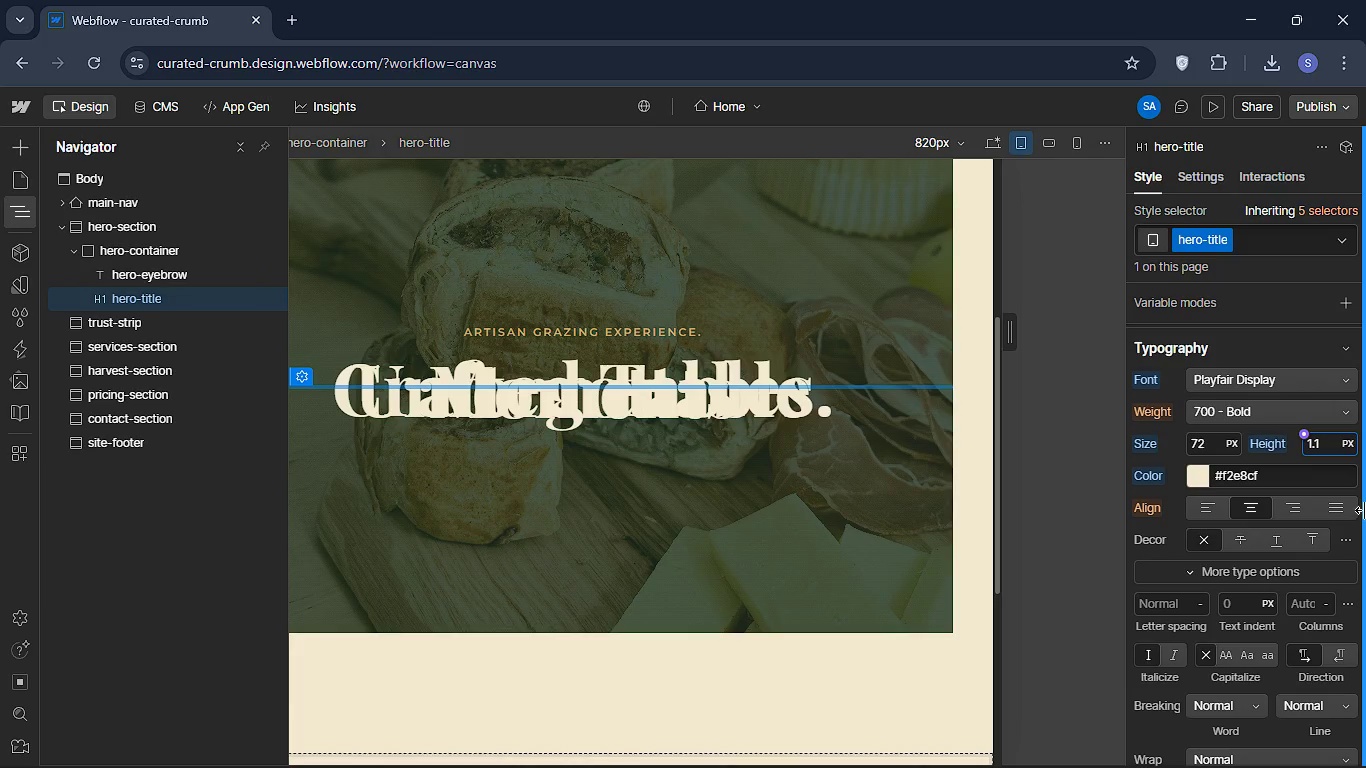 
wait(6.08)
 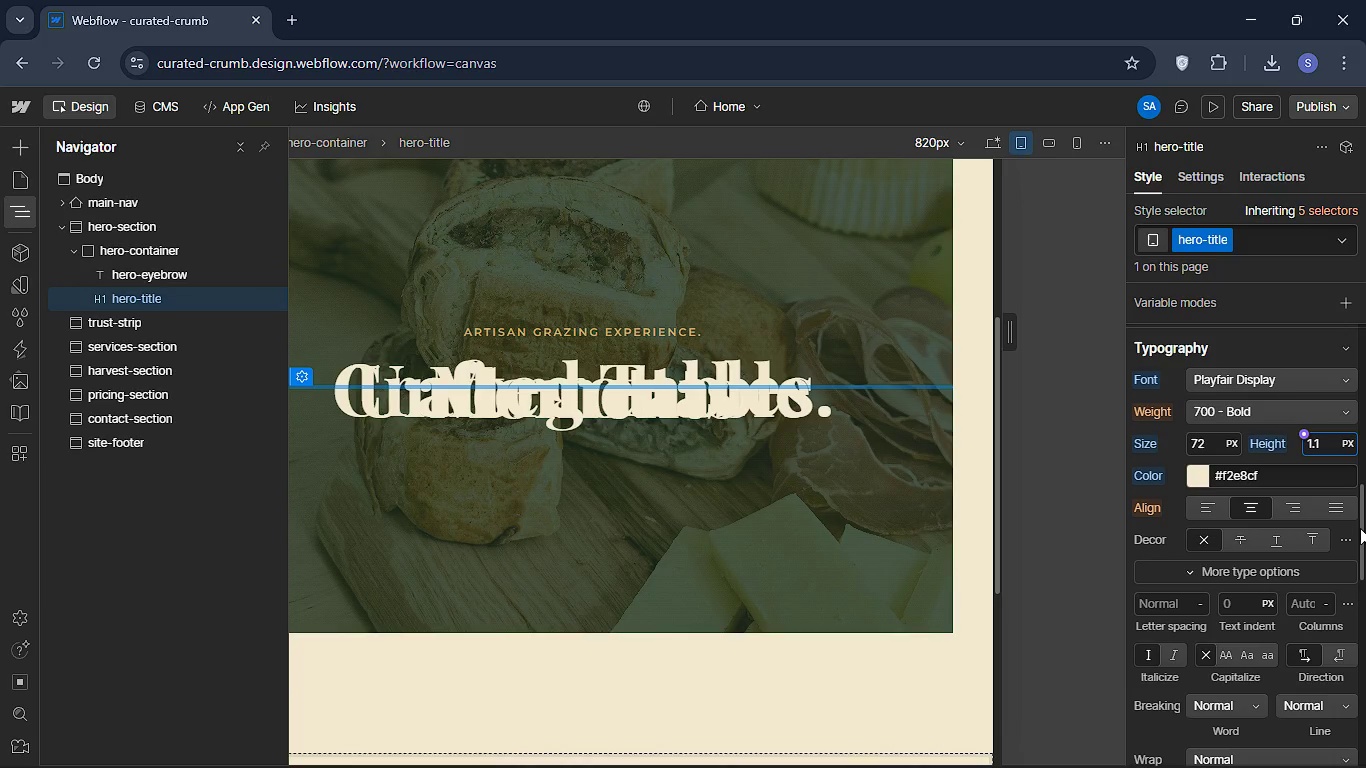 
left_click([1348, 436])
 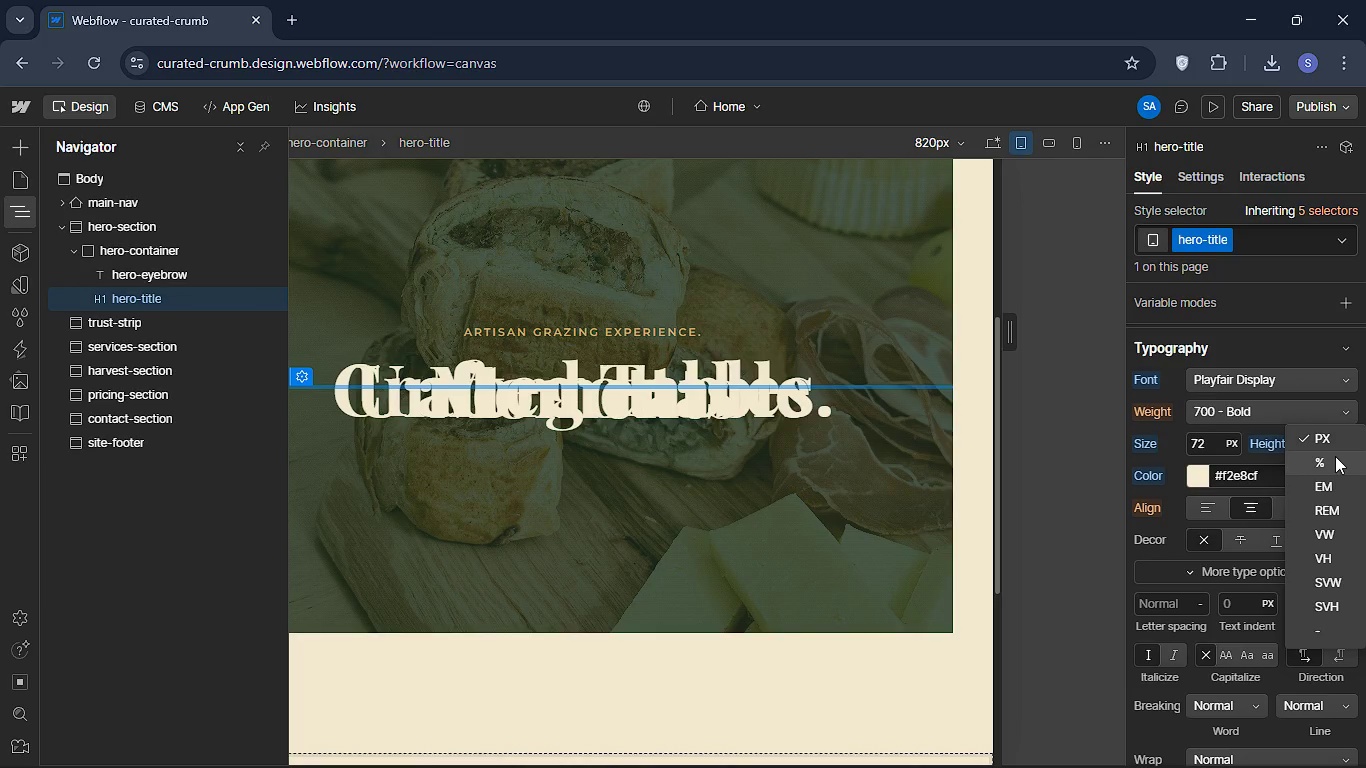 
left_click([1335, 456])
 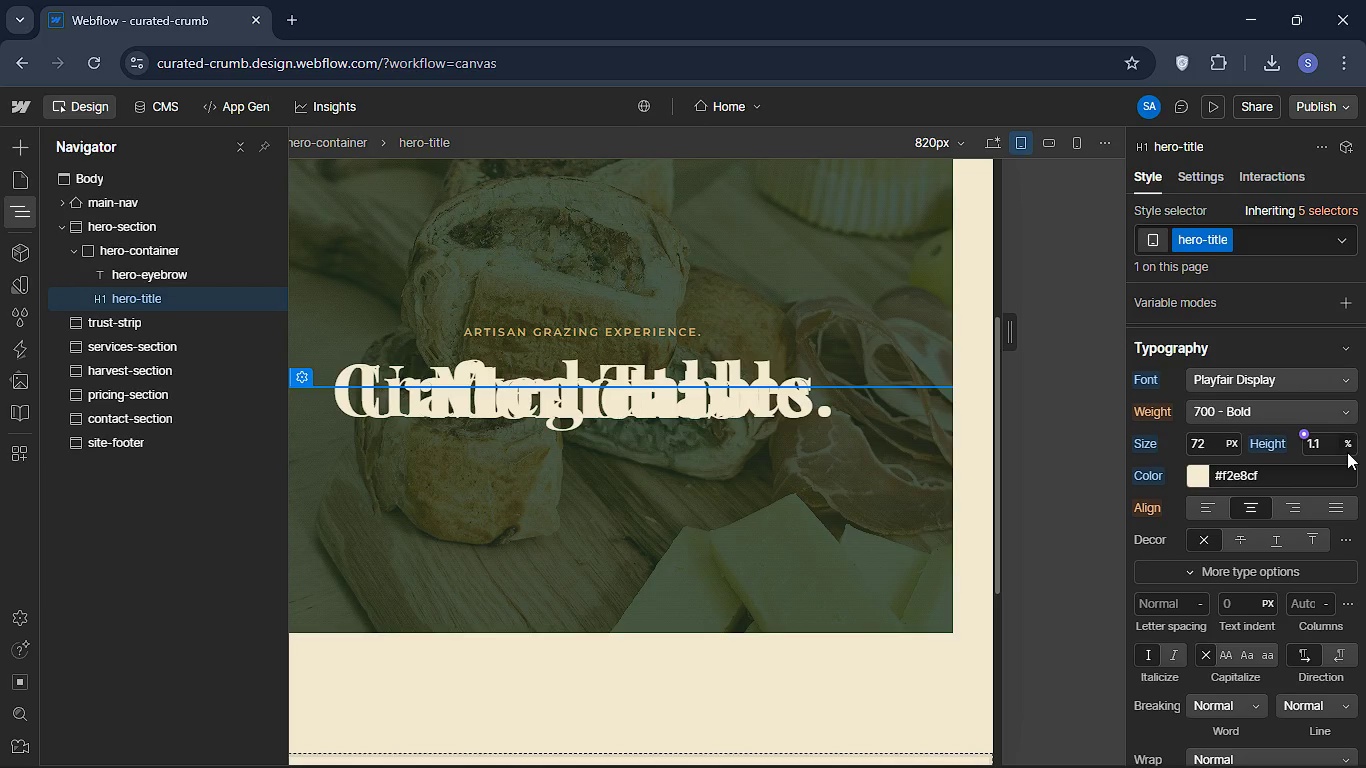 
left_click([1347, 452])
 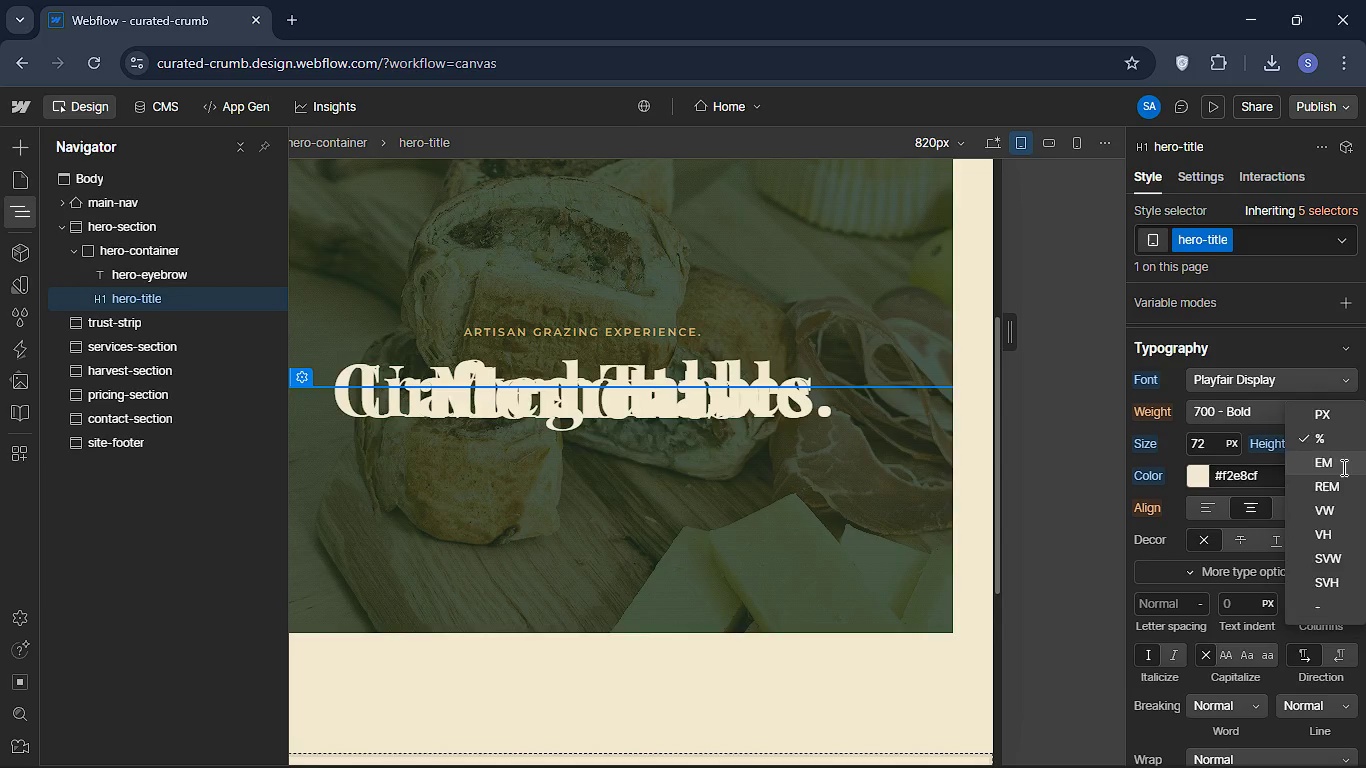 
left_click([1342, 467])
 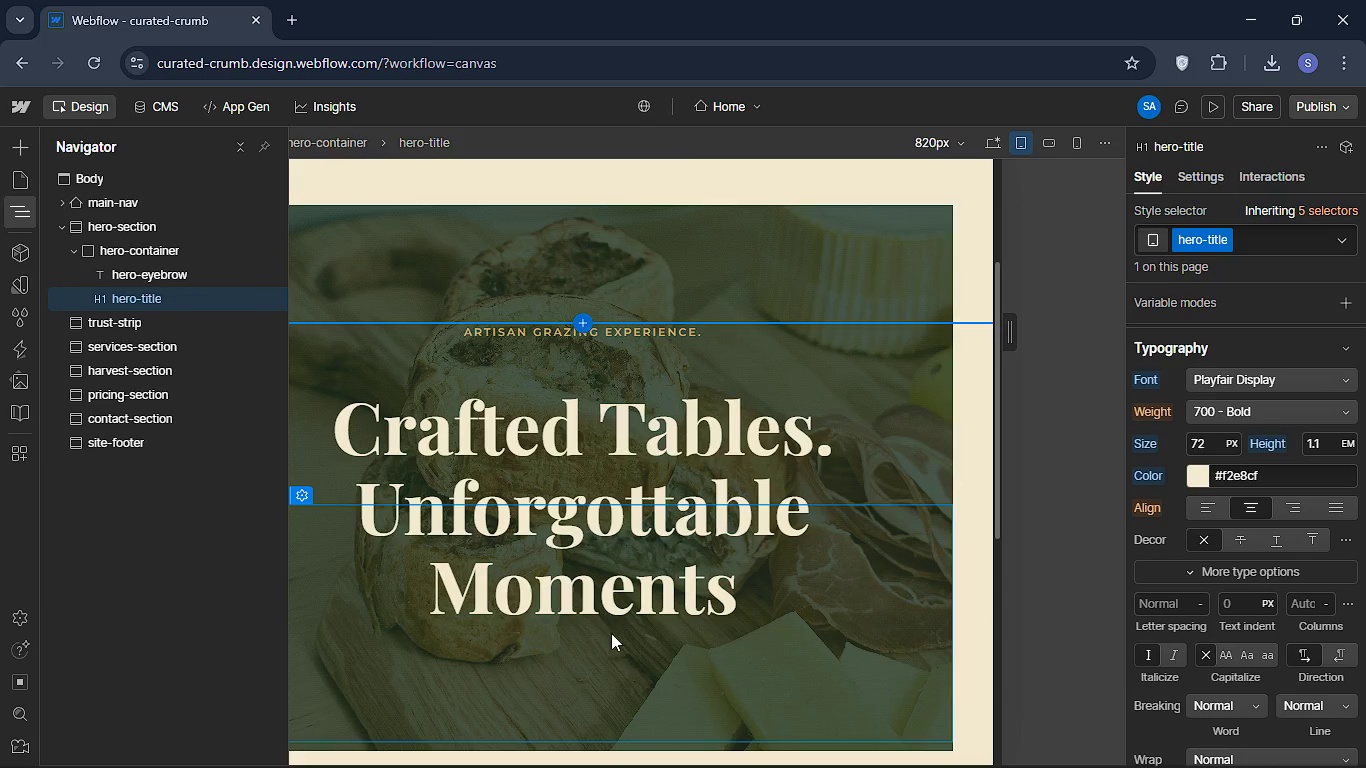 
wait(5.83)
 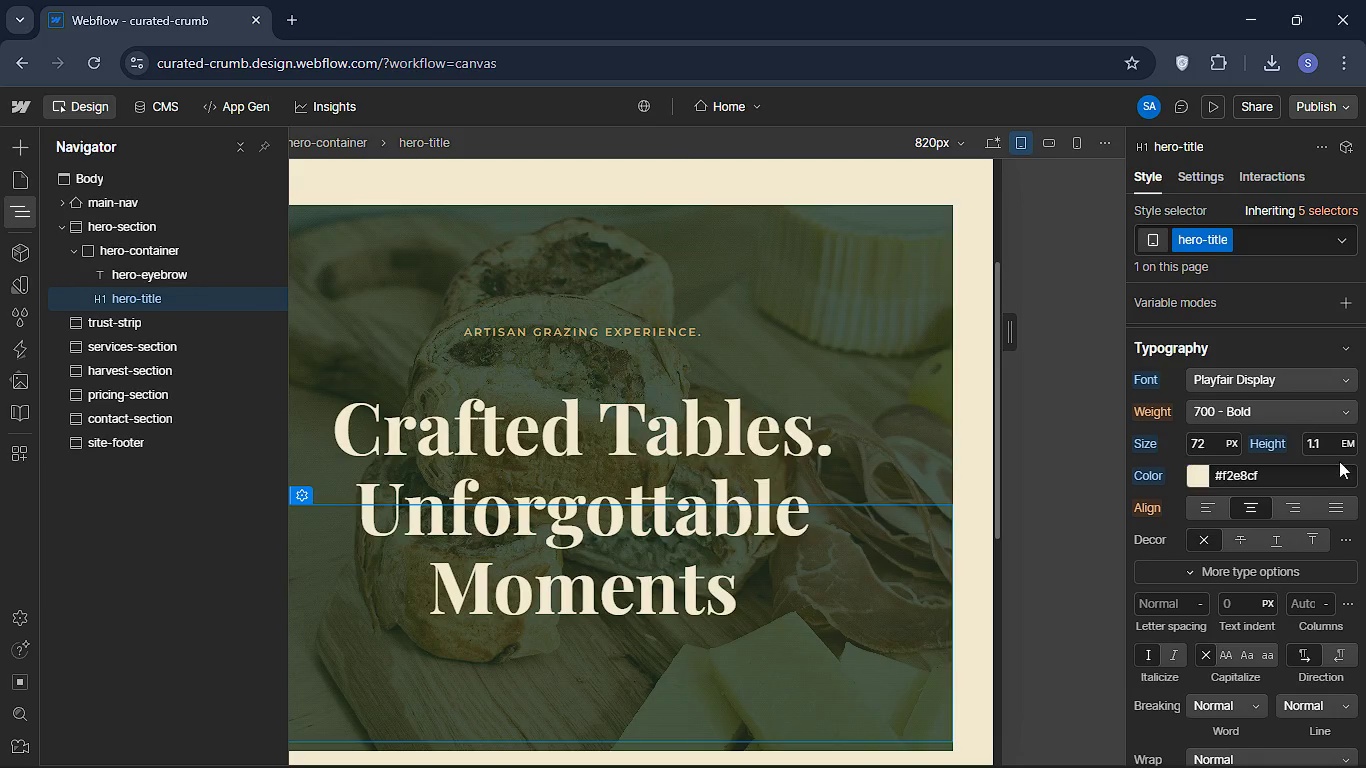 
mouse_move([-2, 157])
 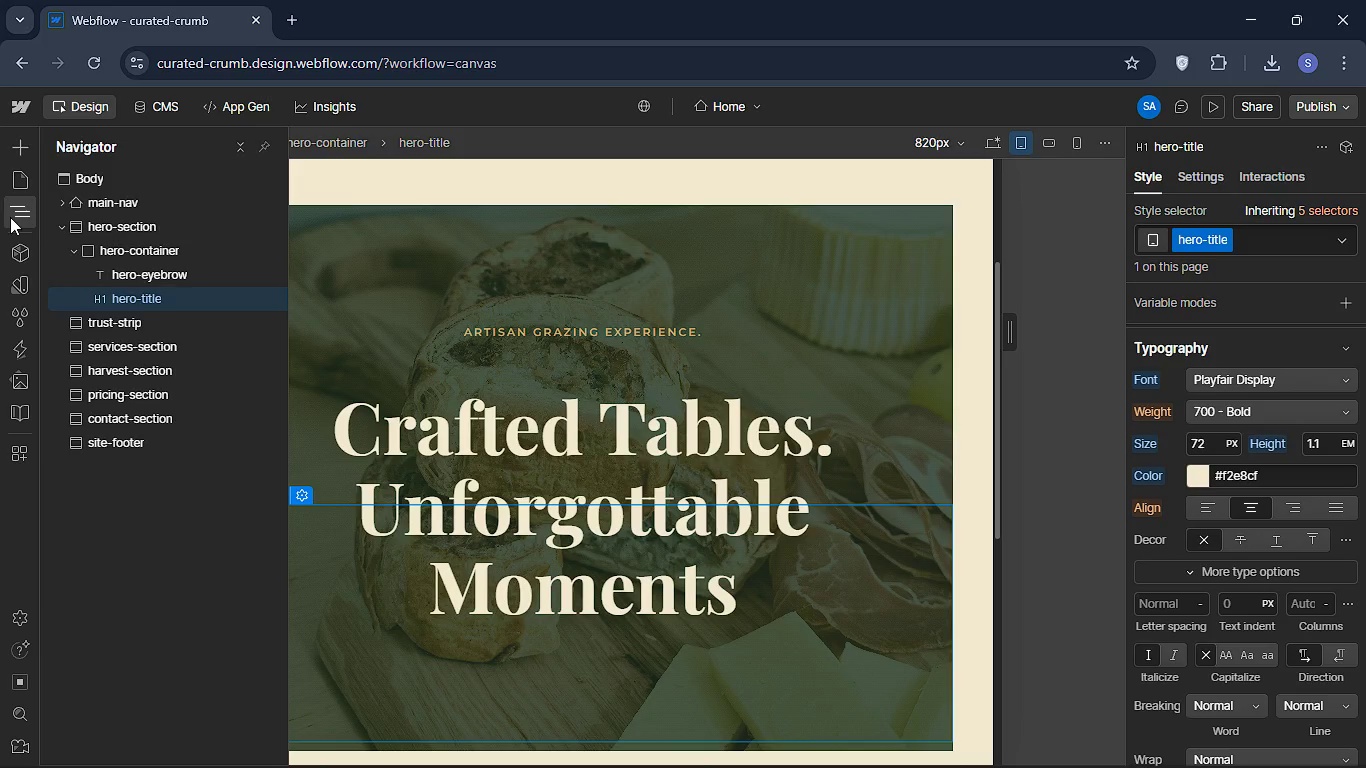 
left_click([10, 217])
 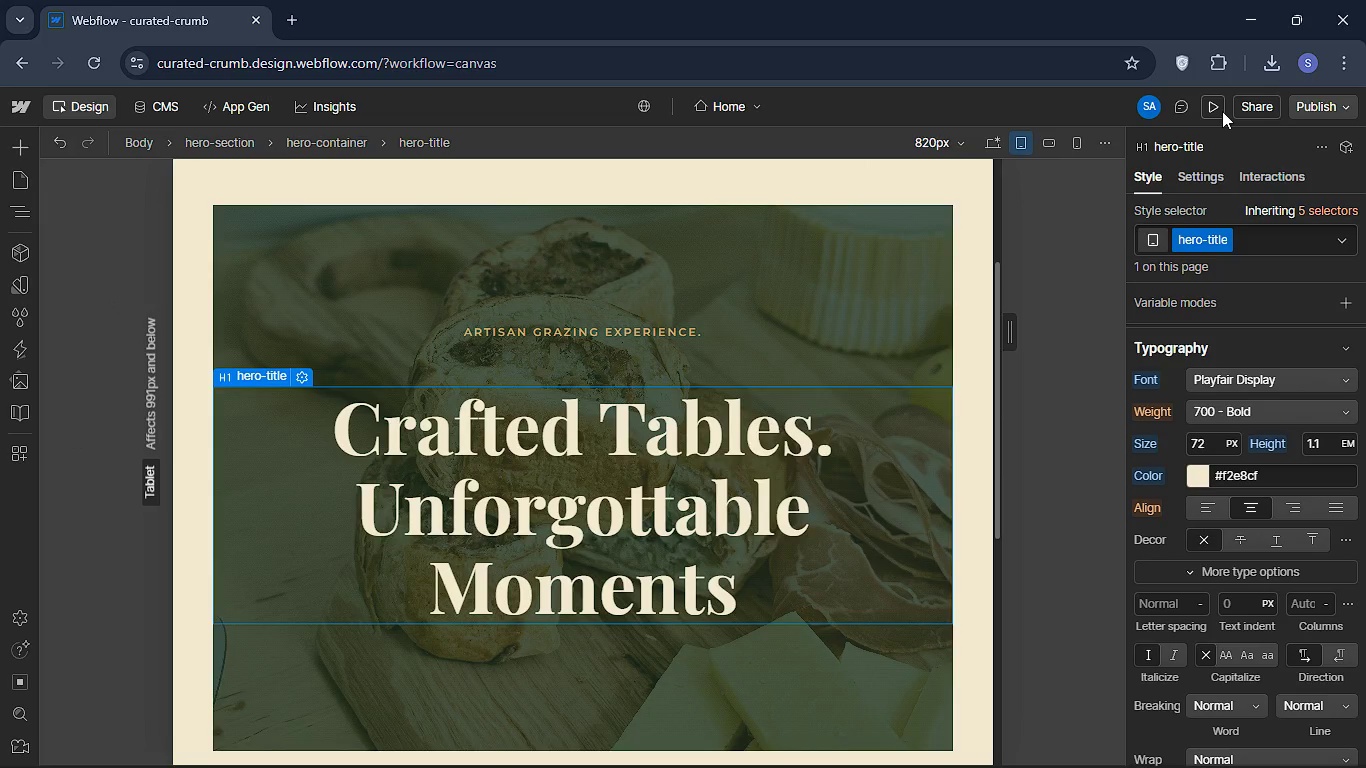 
left_click([1222, 111])
 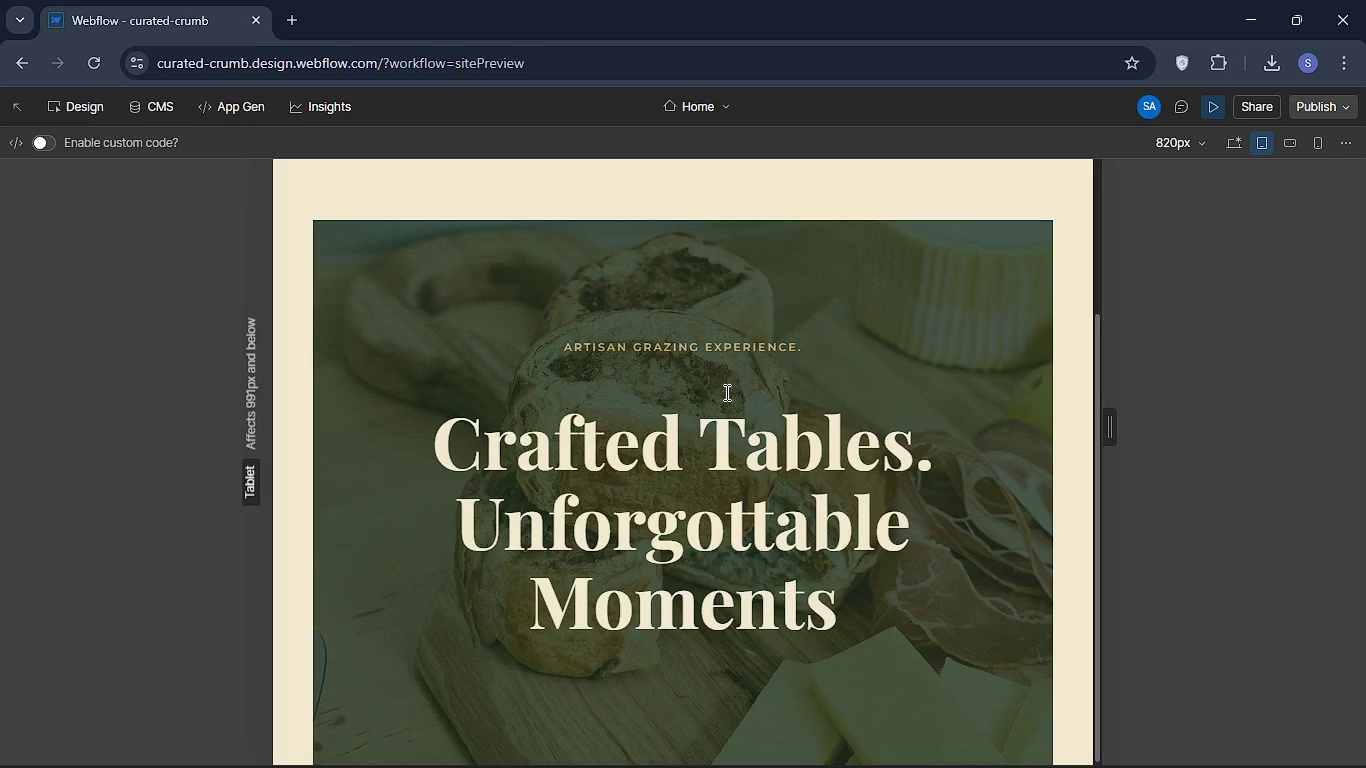 
scroll: coordinate [788, 349], scroll_direction: up, amount: 18.0
 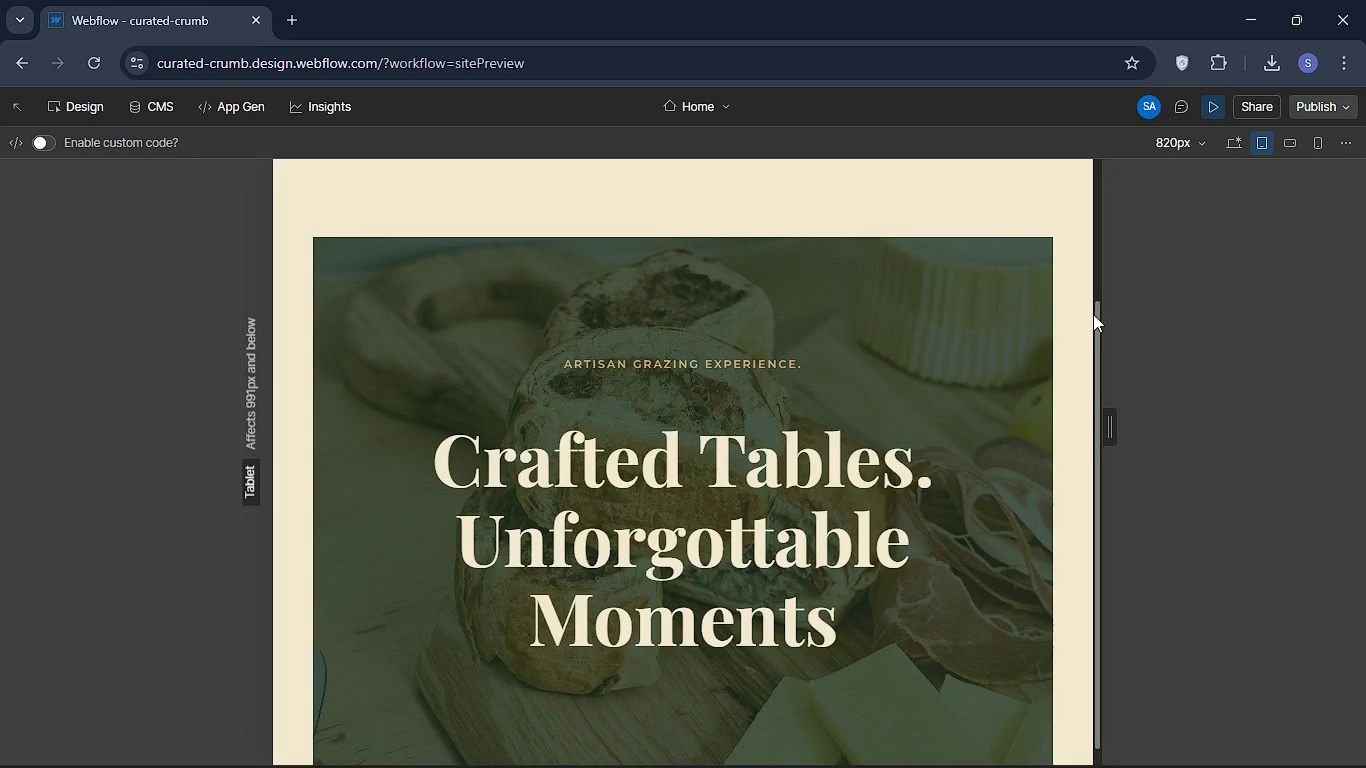 
left_click([1093, 314])
 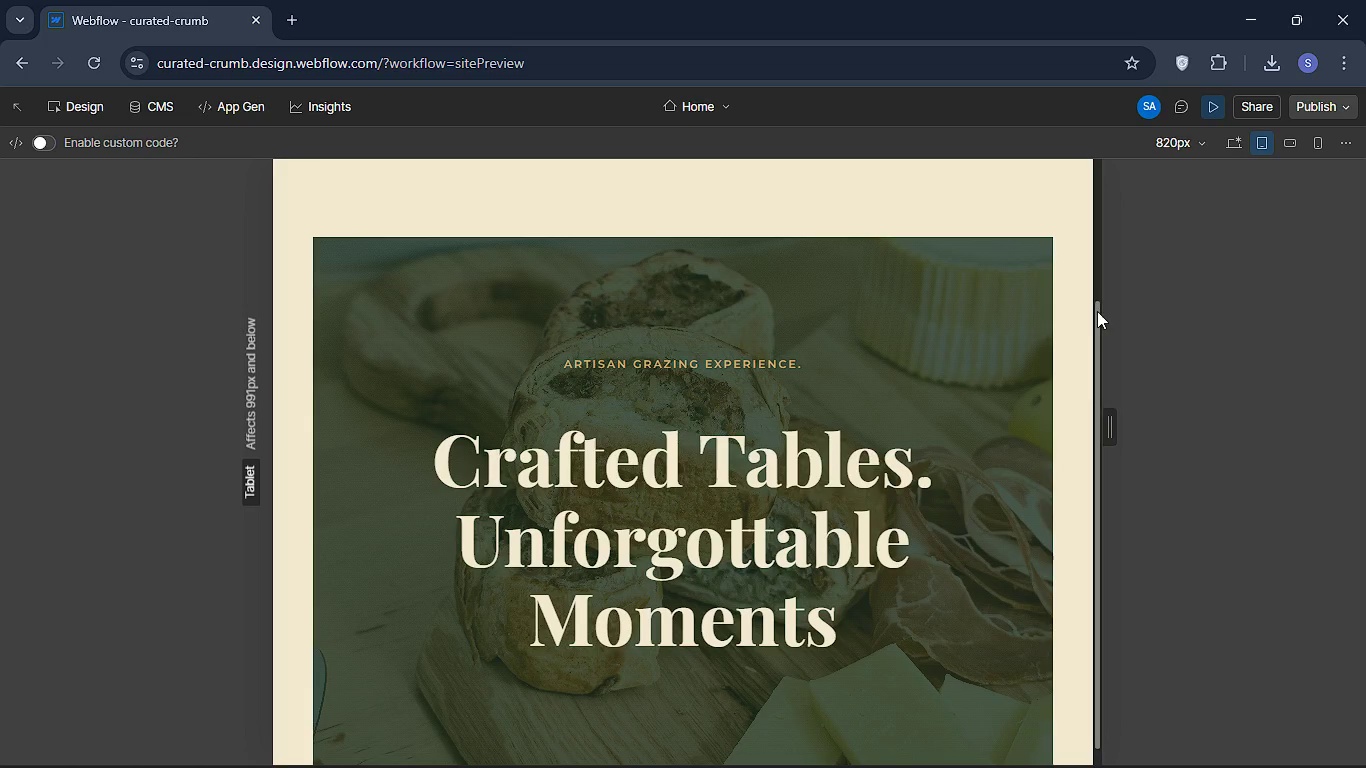 
left_click([1093, 314])
 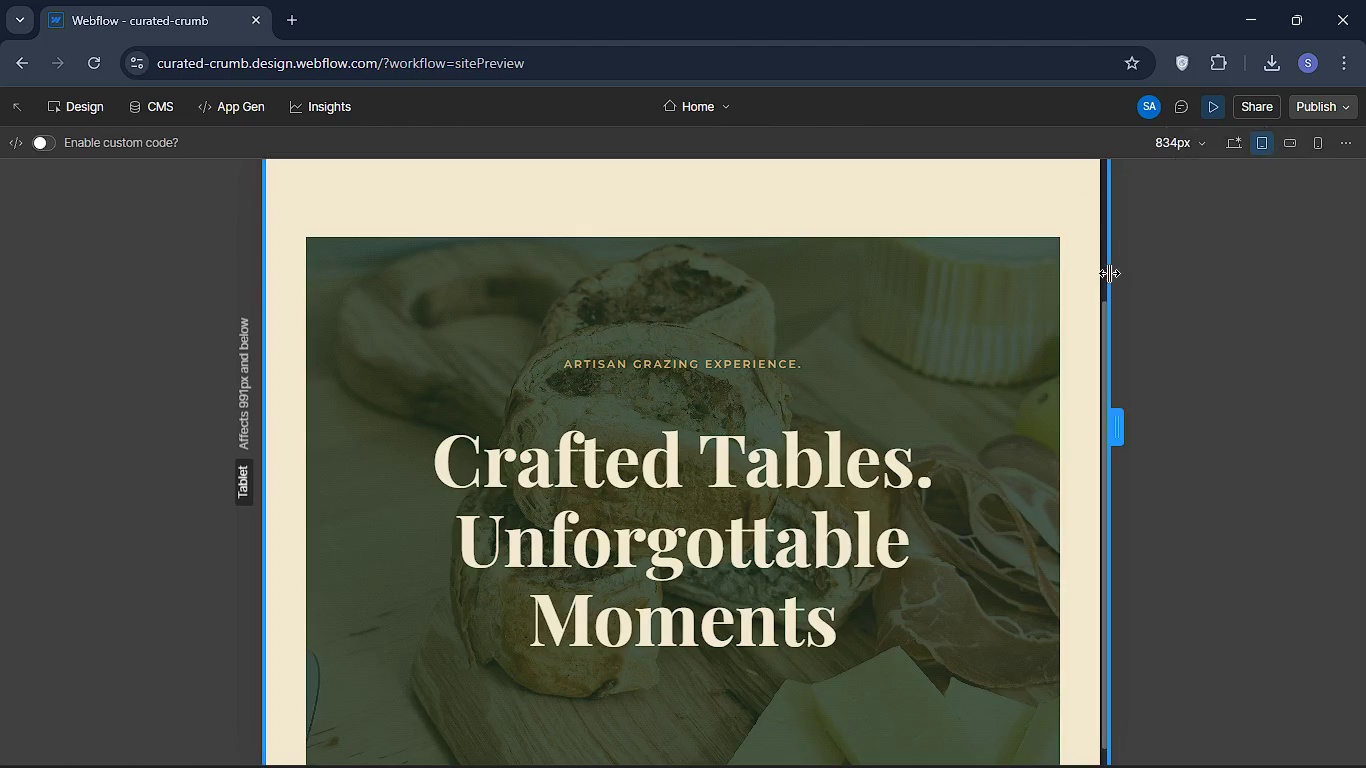 
left_click_drag(start_coordinate=[1102, 298], to_coordinate=[1109, 273])
 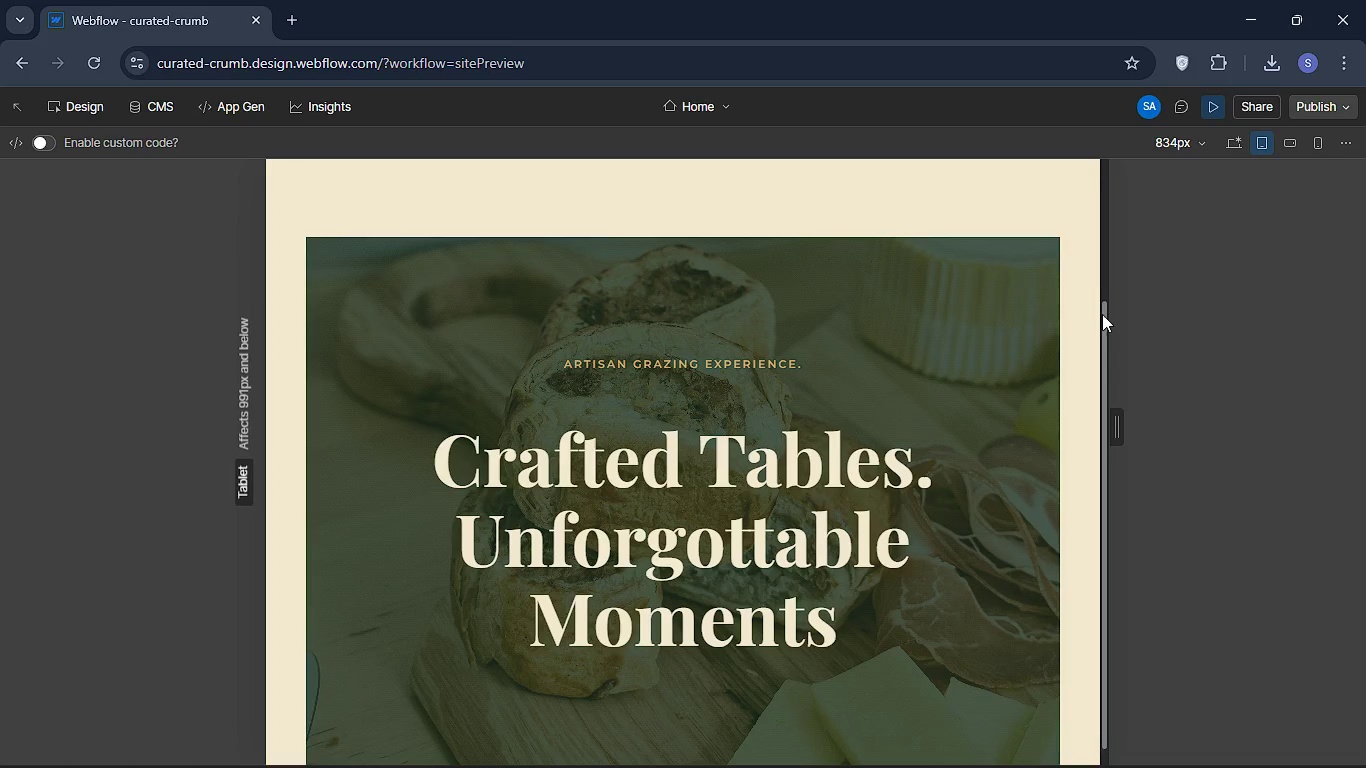 
left_click_drag(start_coordinate=[1102, 314], to_coordinate=[1107, 767])
 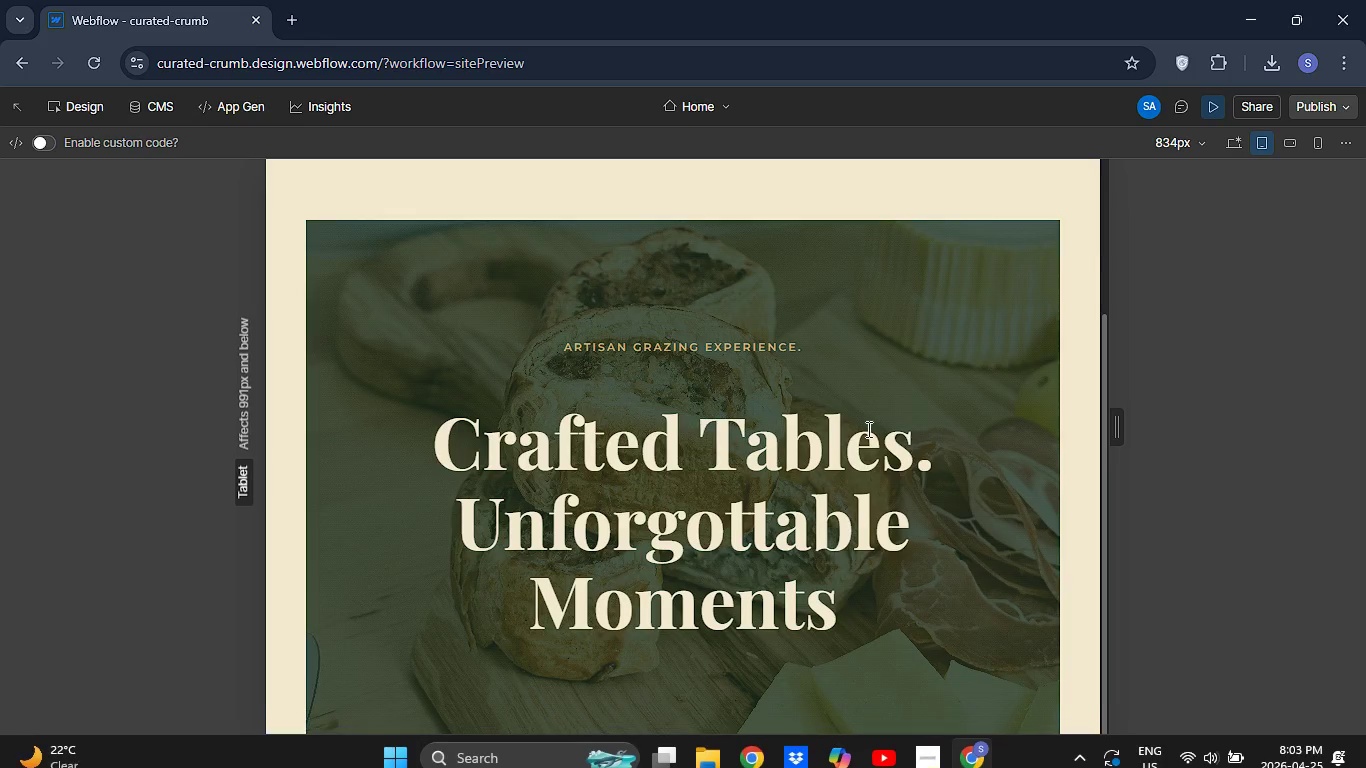 
scroll: coordinate [990, 748], scroll_direction: down, amount: 5.0
 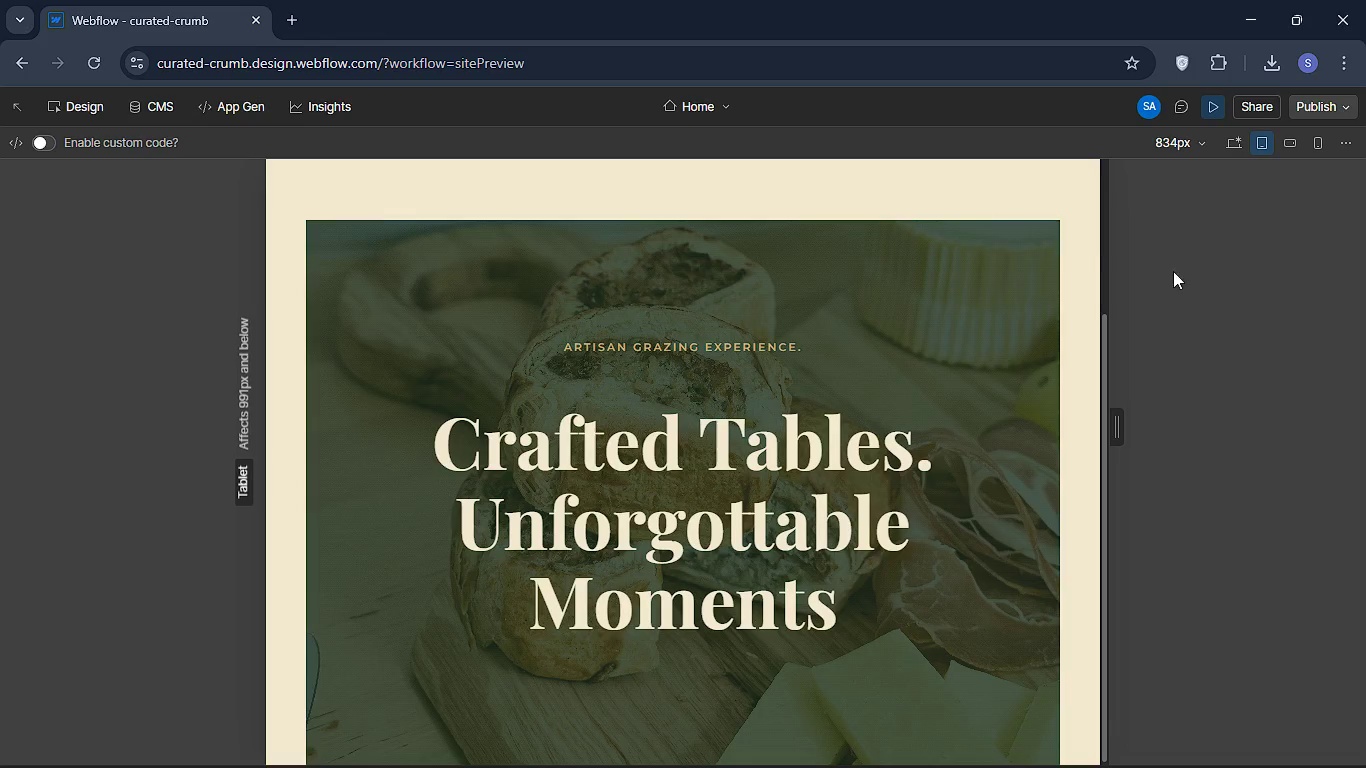 